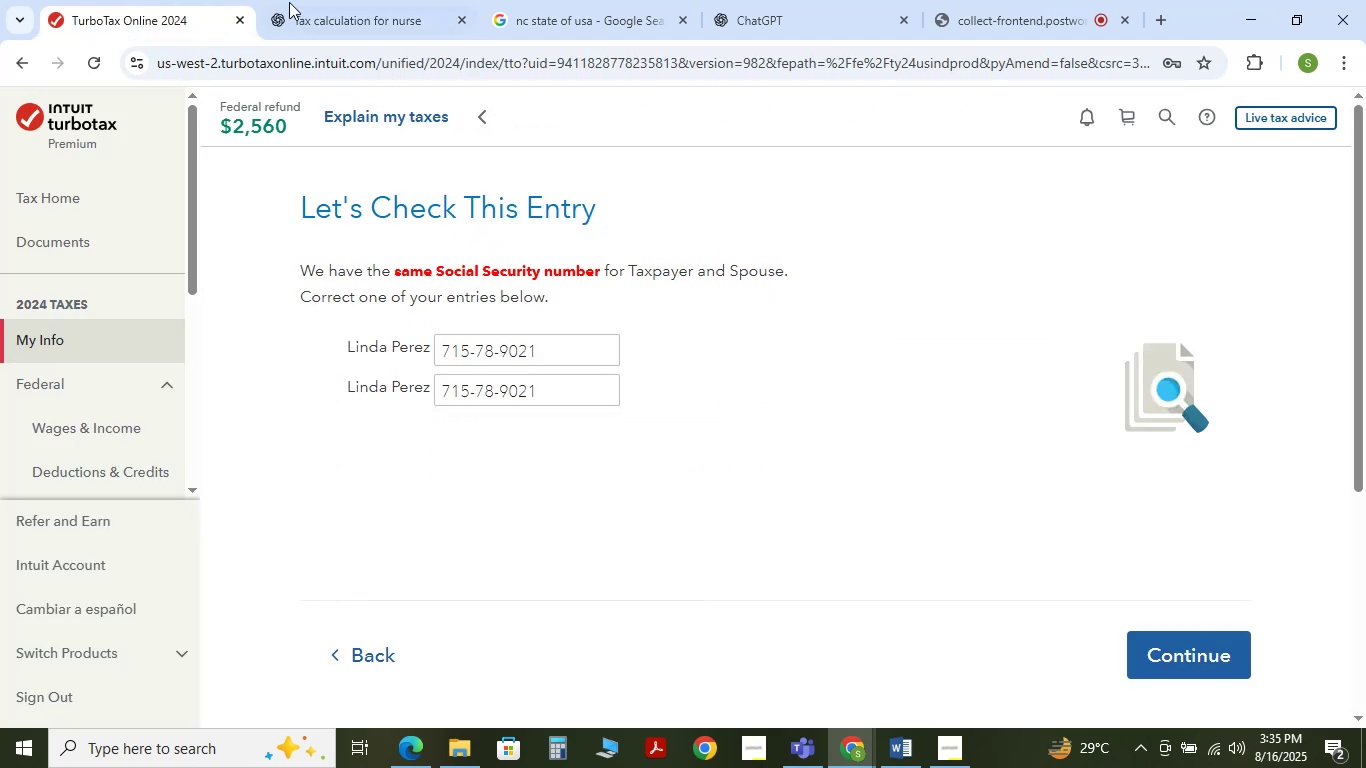 
left_click([332, 2])
 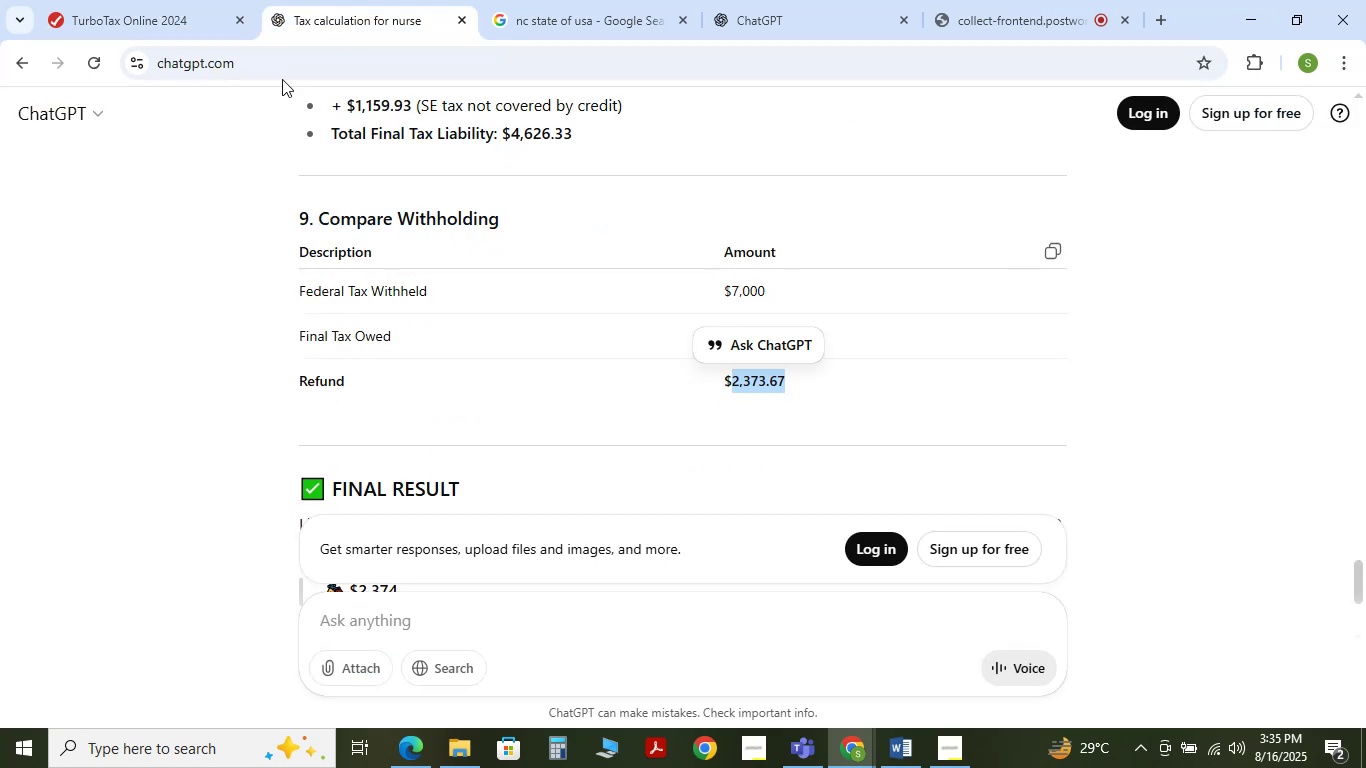 
left_click([90, 2])
 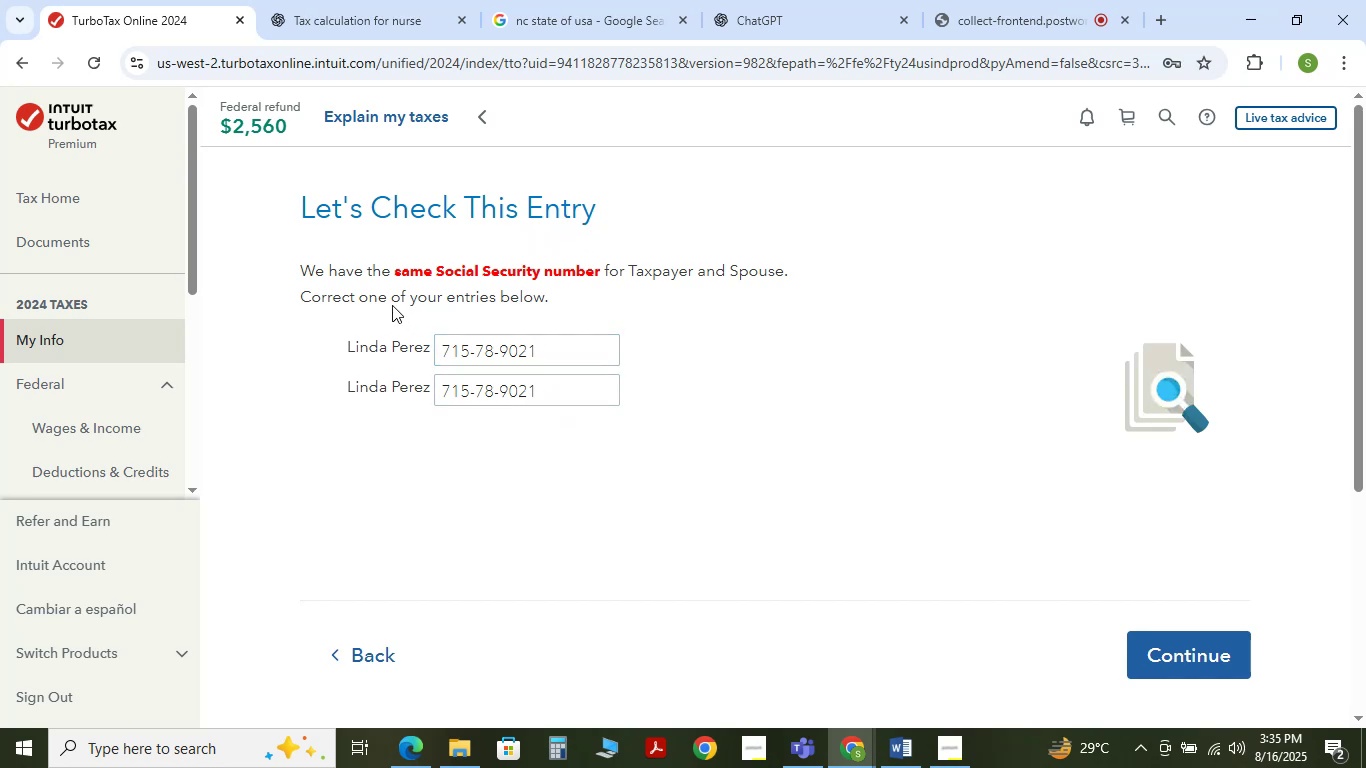 
wait(9.9)
 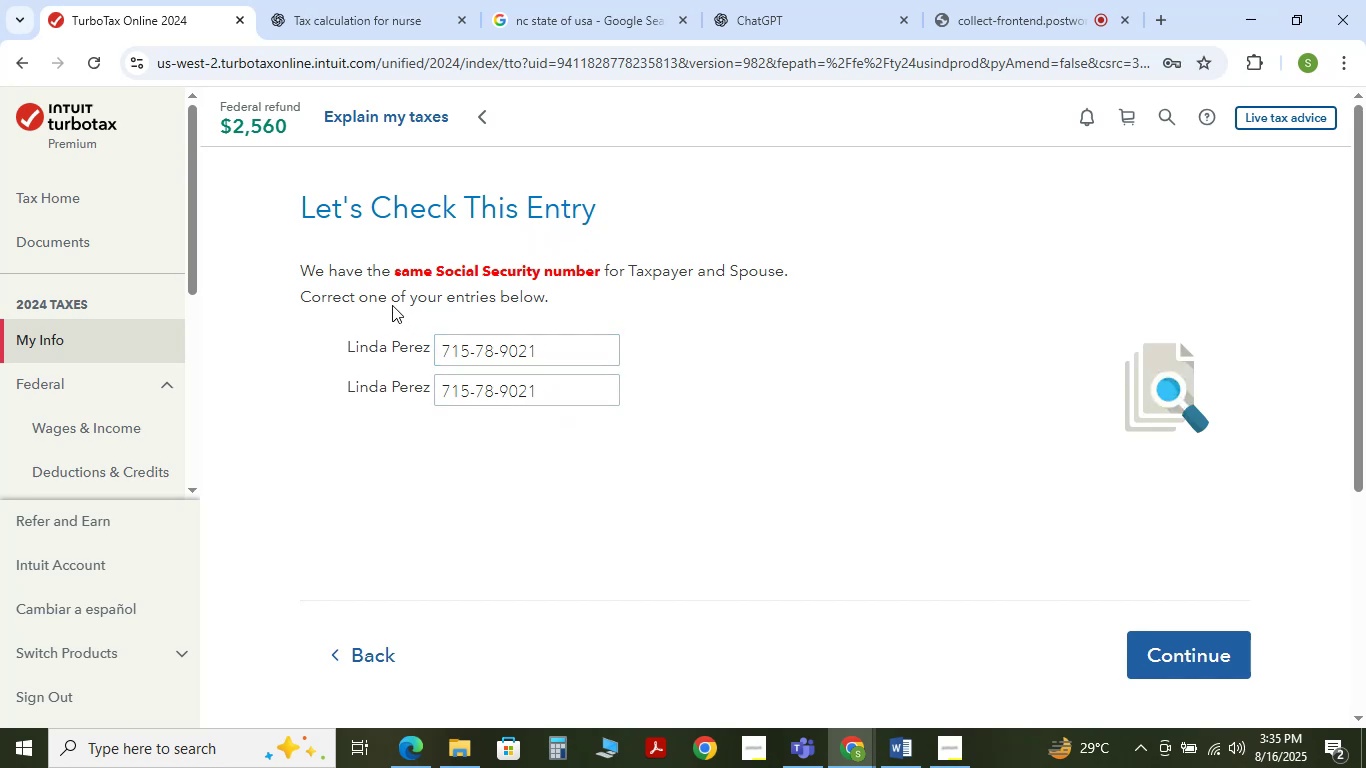 
left_click([538, 392])
 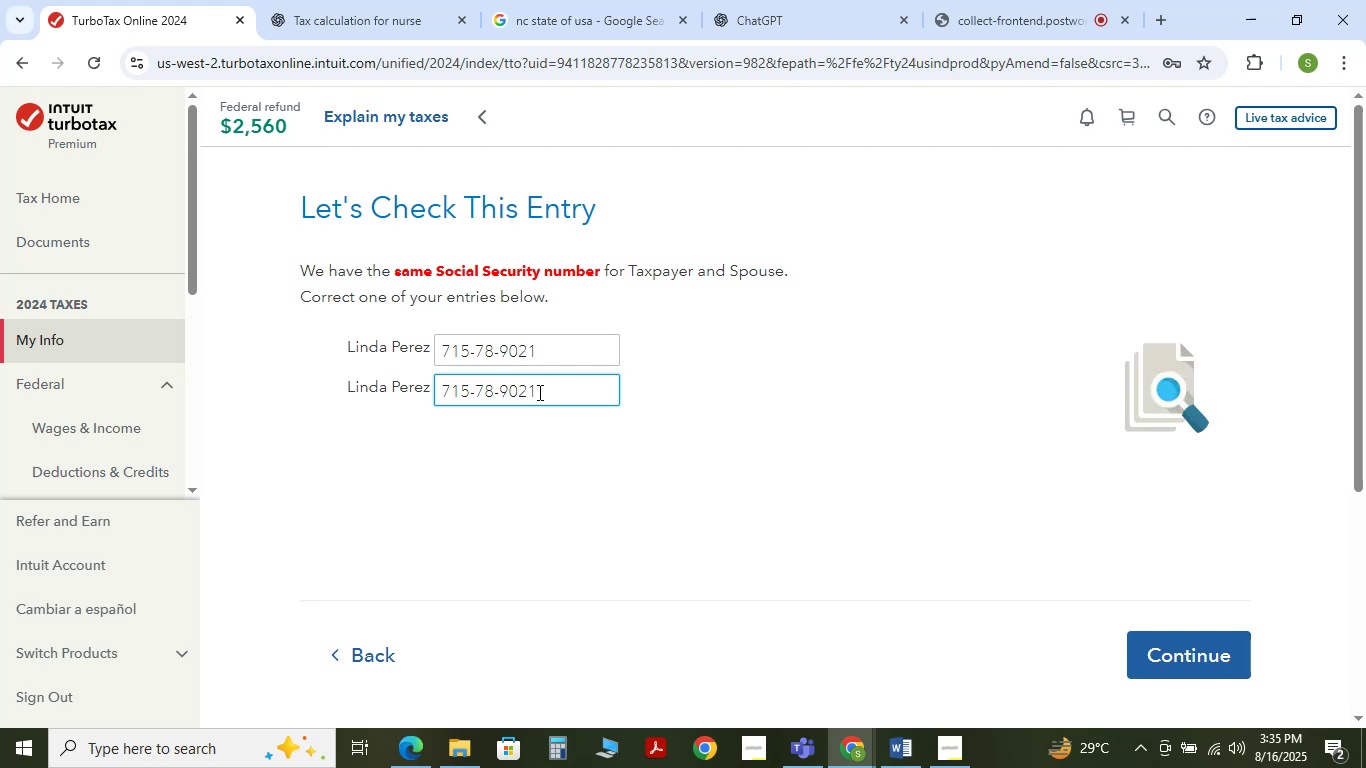 
key(Backspace)
 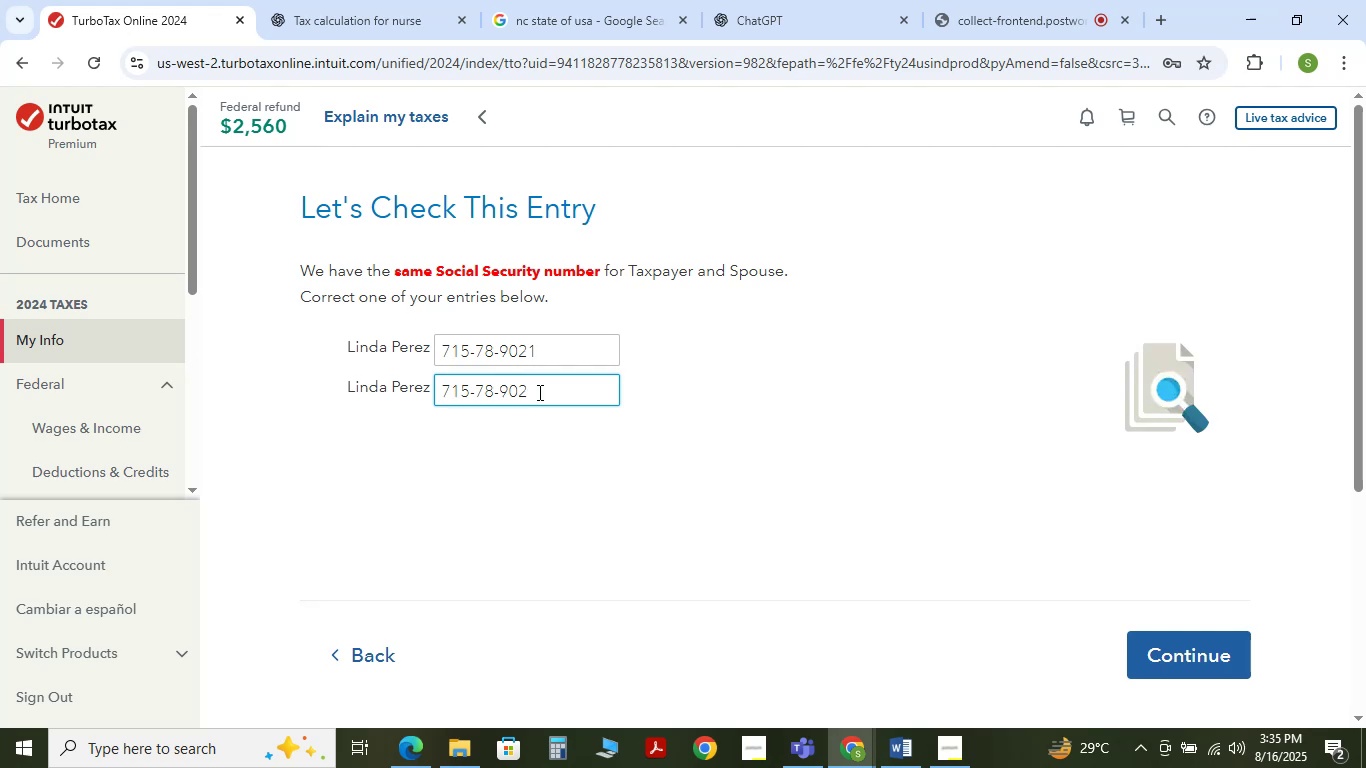 
key(Numpad1)
 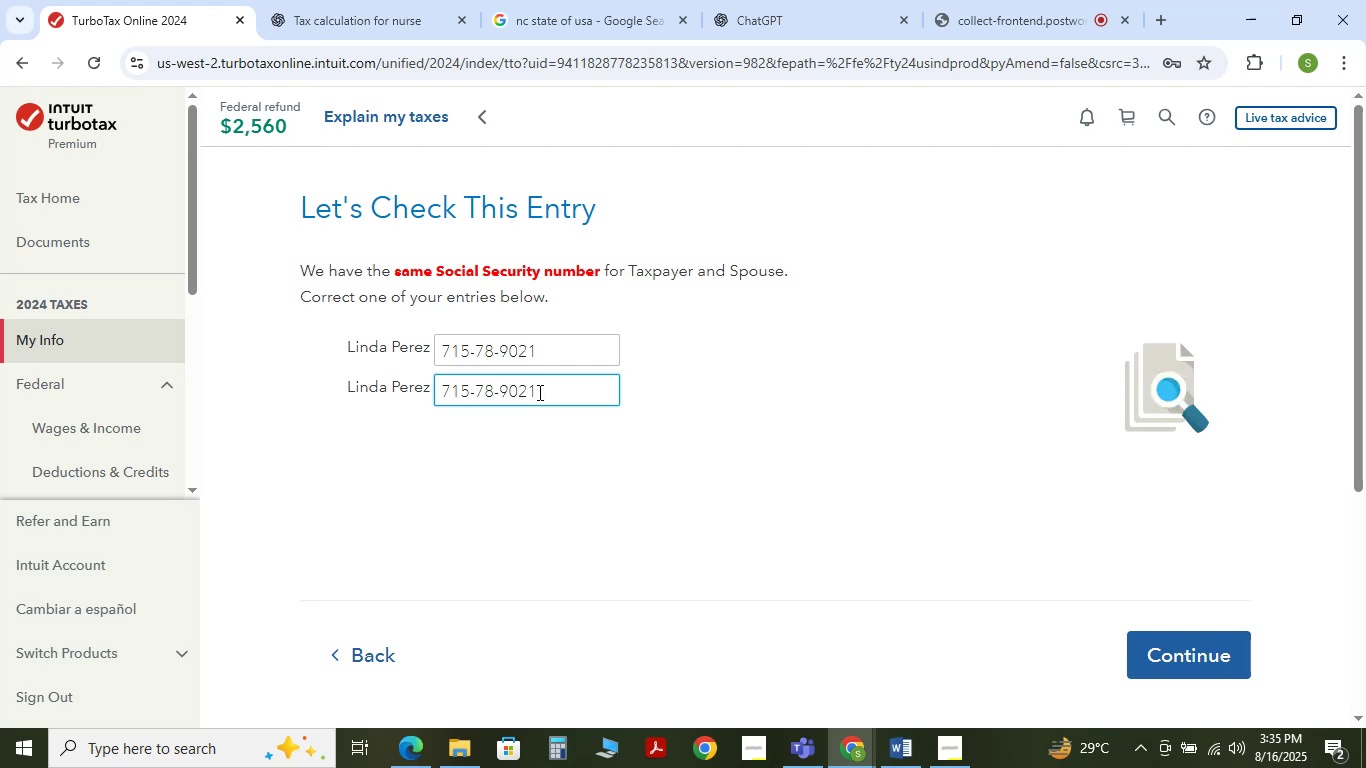 
key(Backspace)
 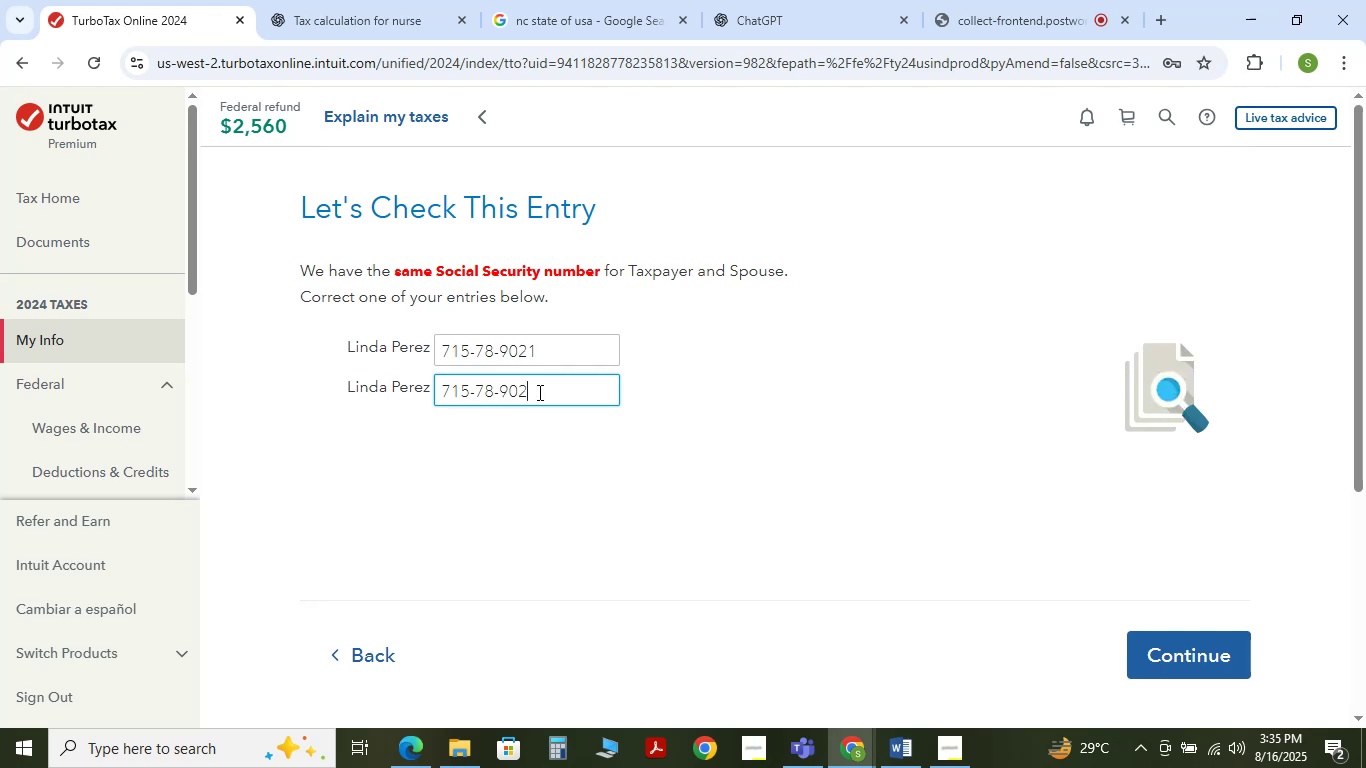 
key(Numpad2)
 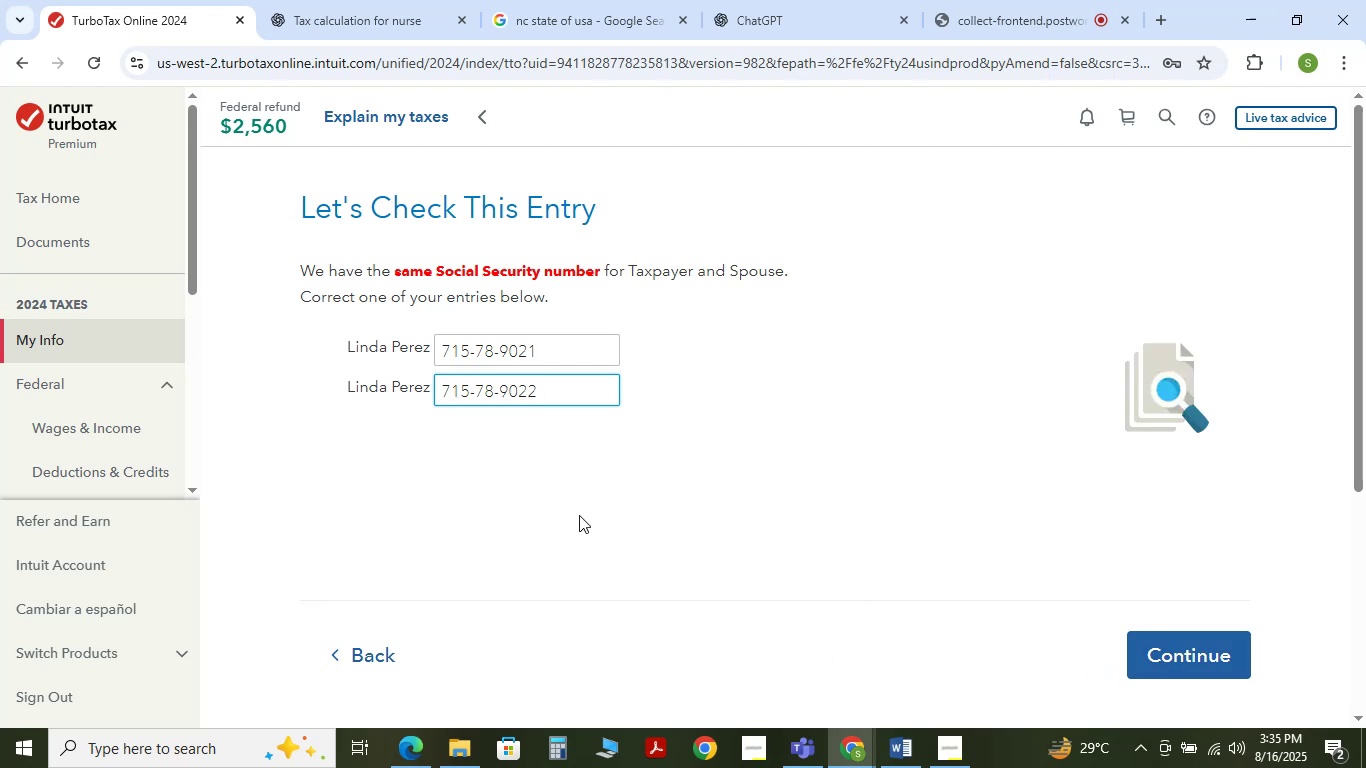 
wait(6.15)
 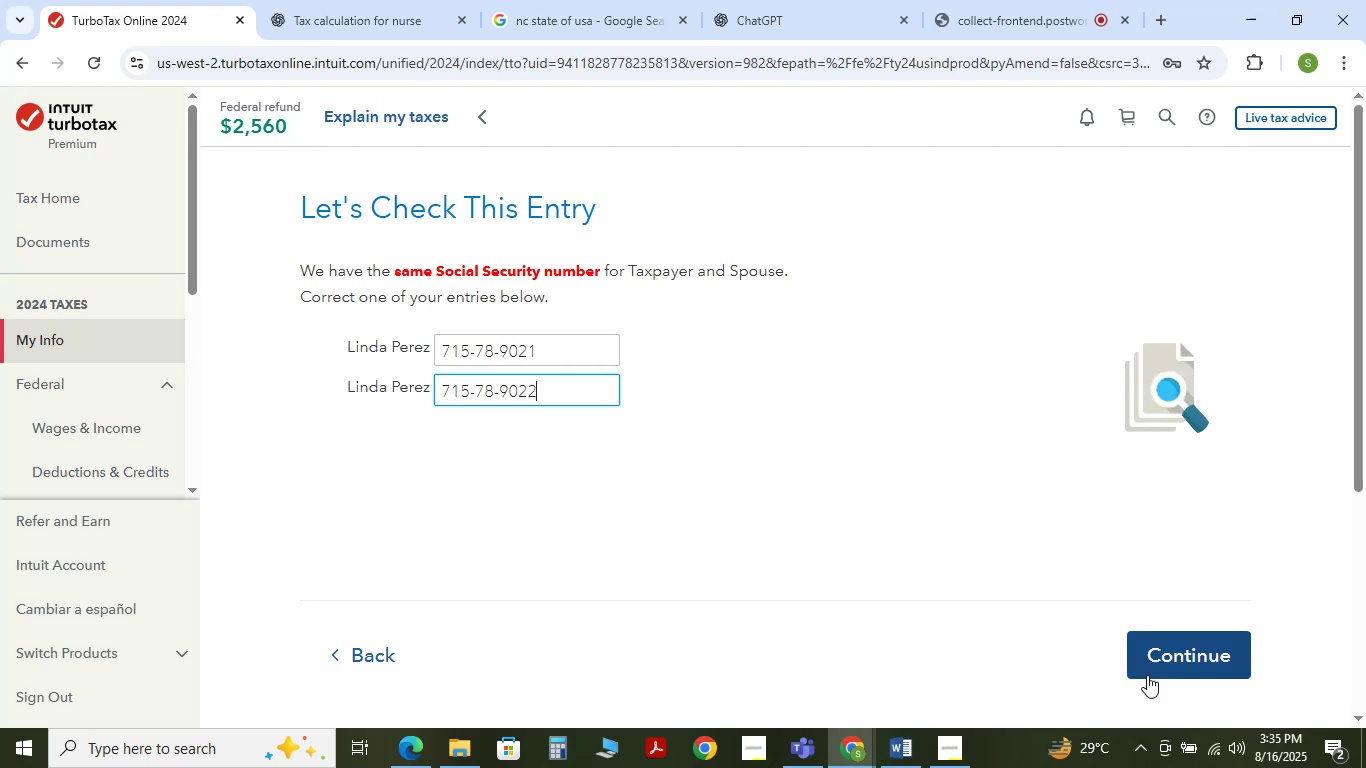 
key(Numpad1)
 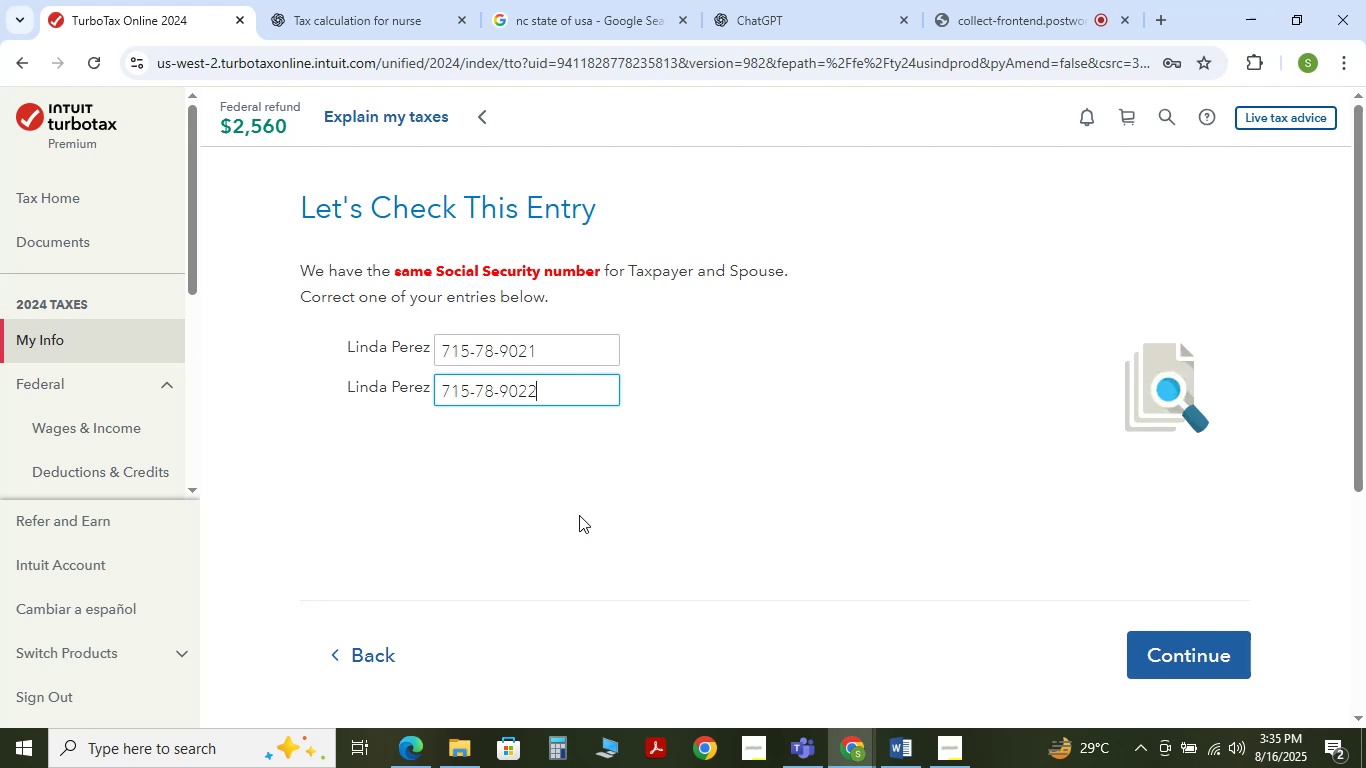 
key(Numpad2)
 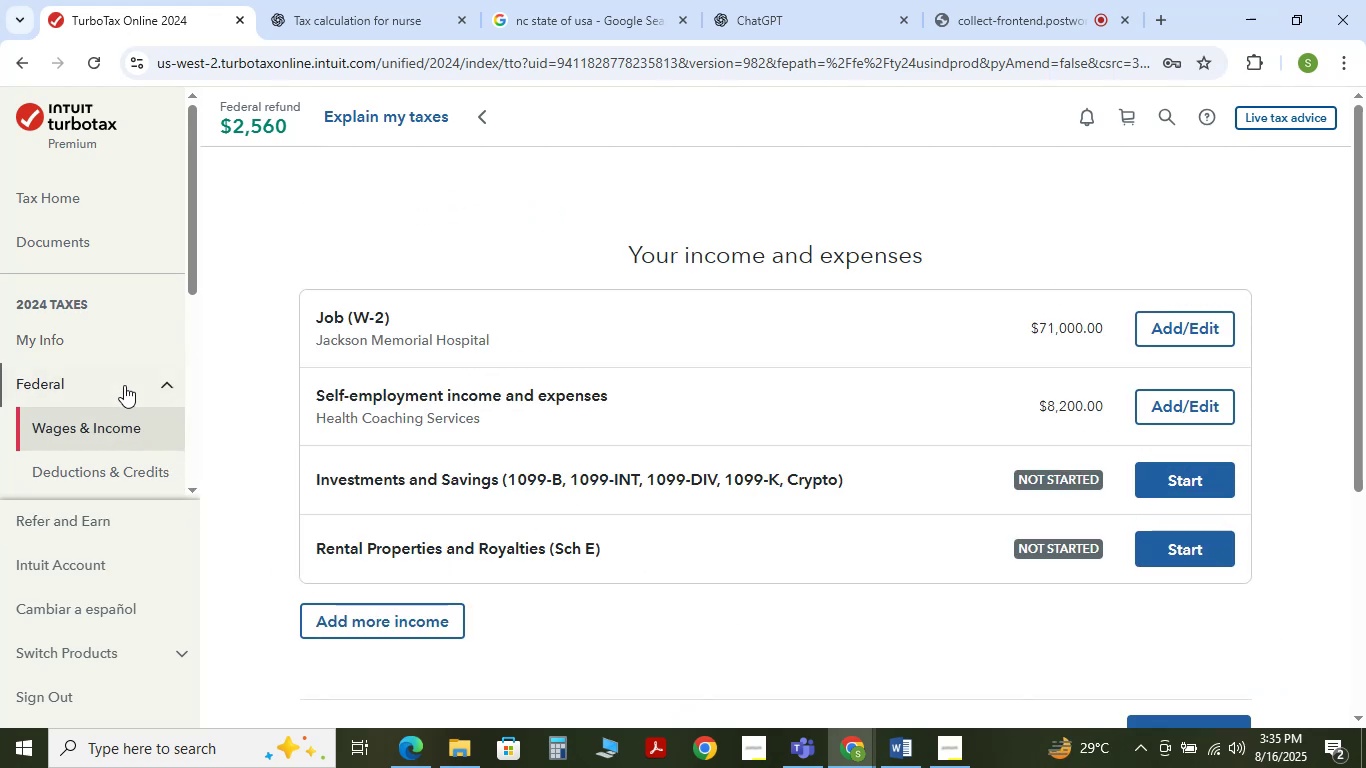 
wait(7.95)
 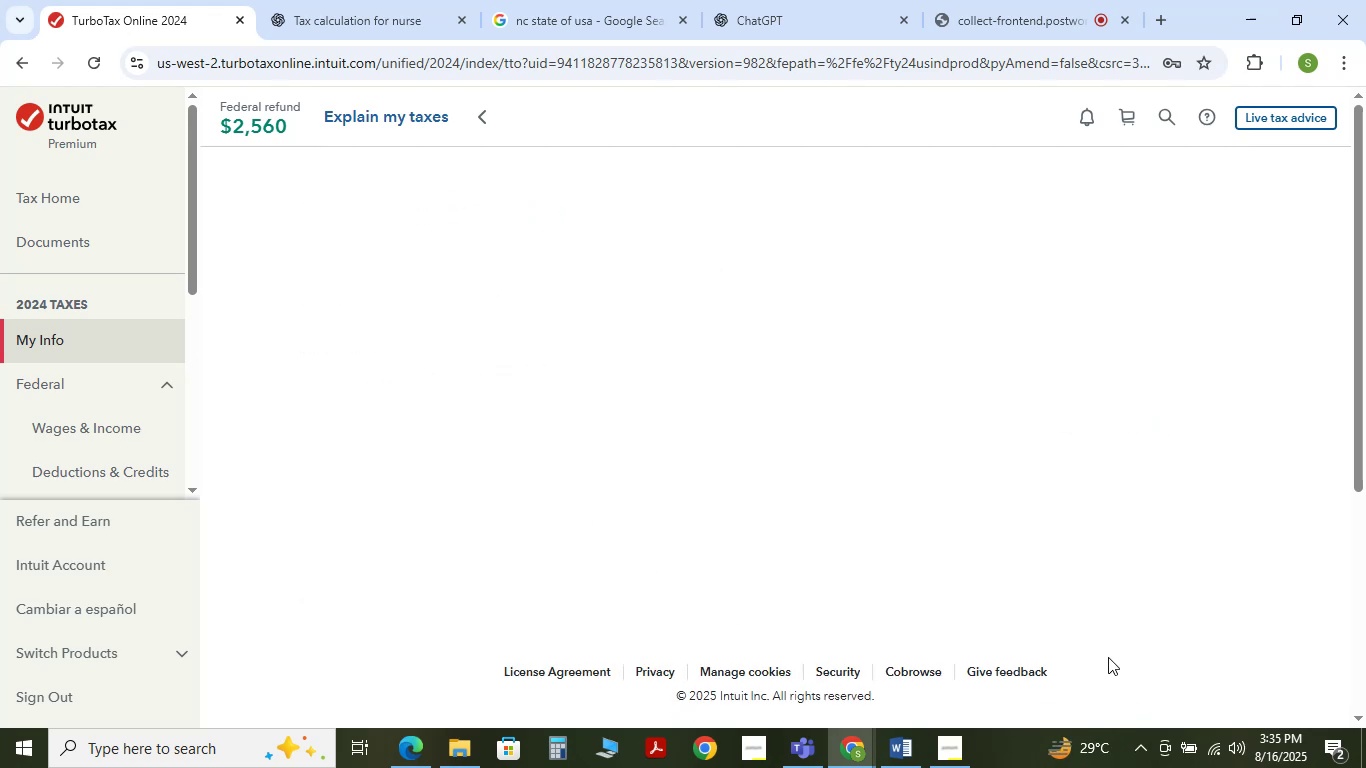 
left_click([86, 331])
 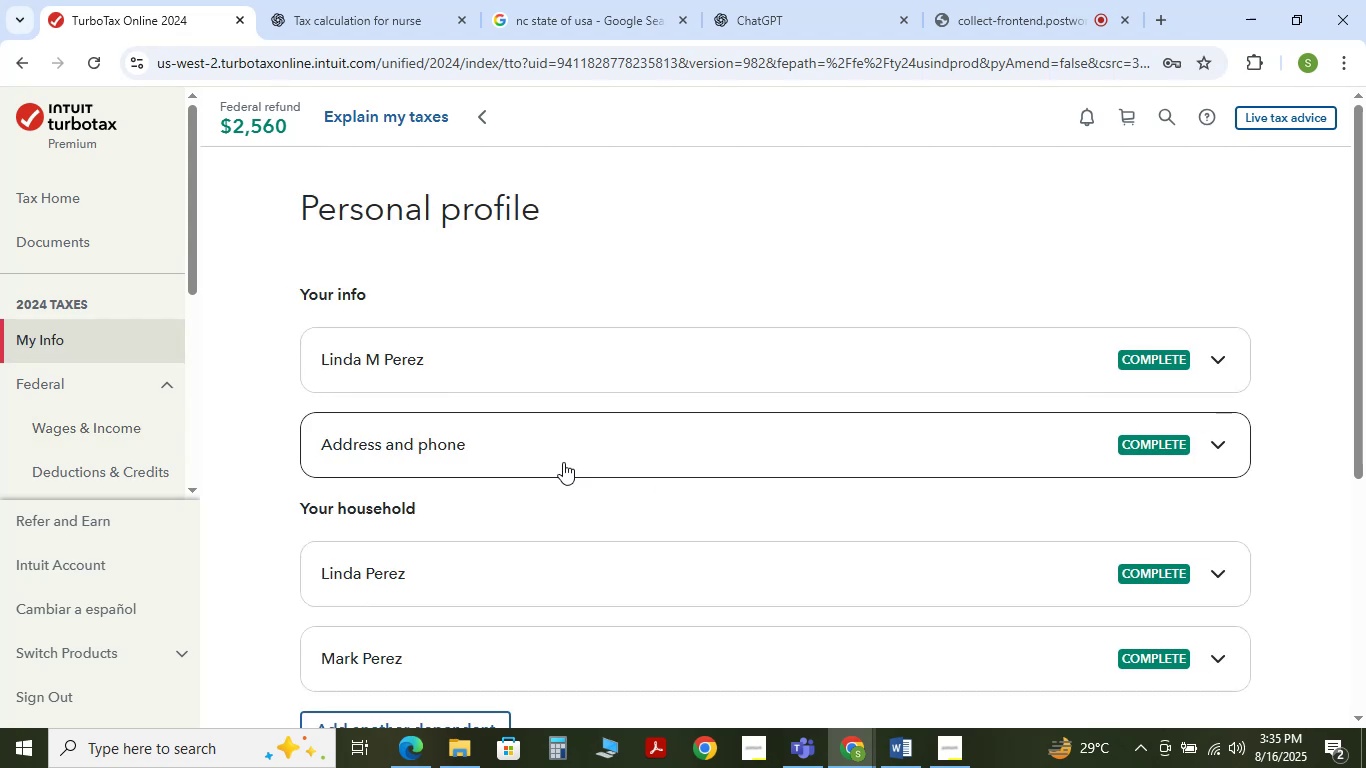 
wait(7.05)
 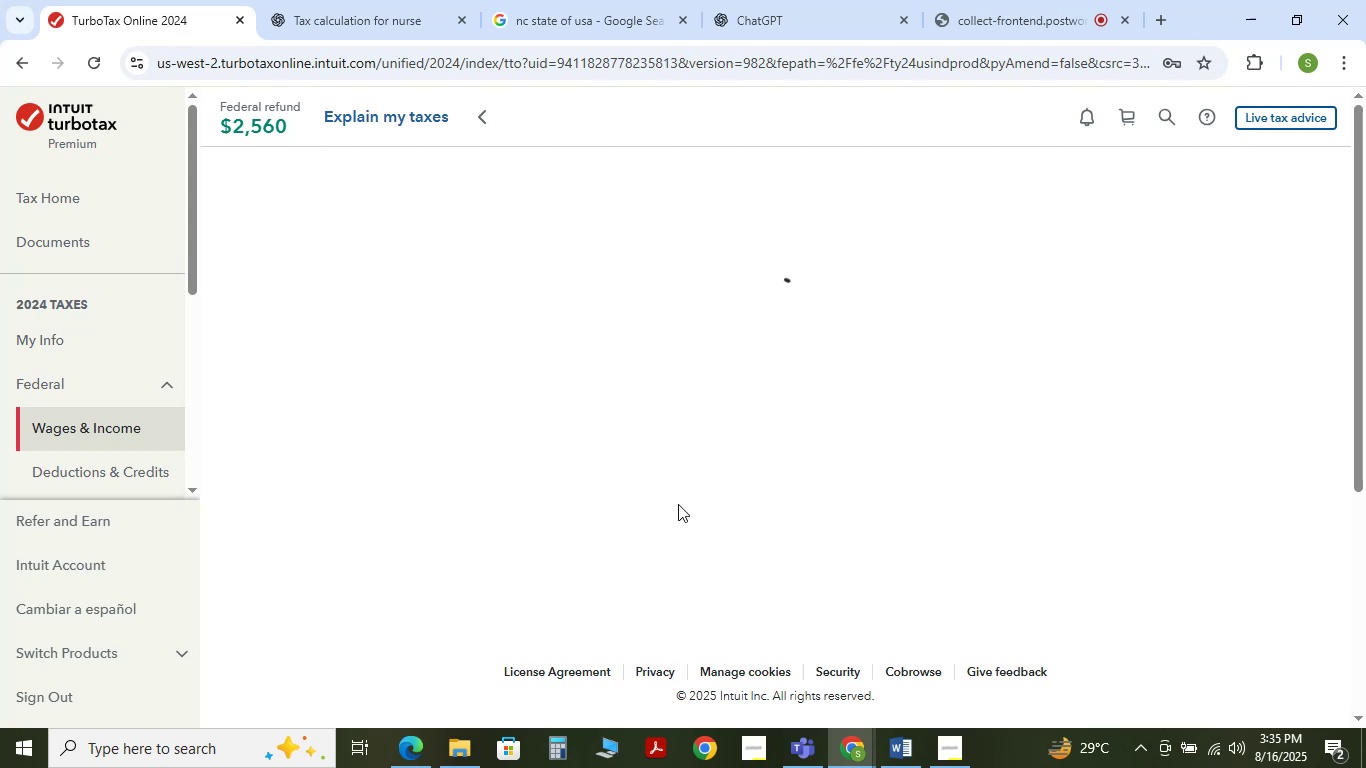 
scroll: coordinate [571, 472], scroll_direction: down, amount: 1.0
 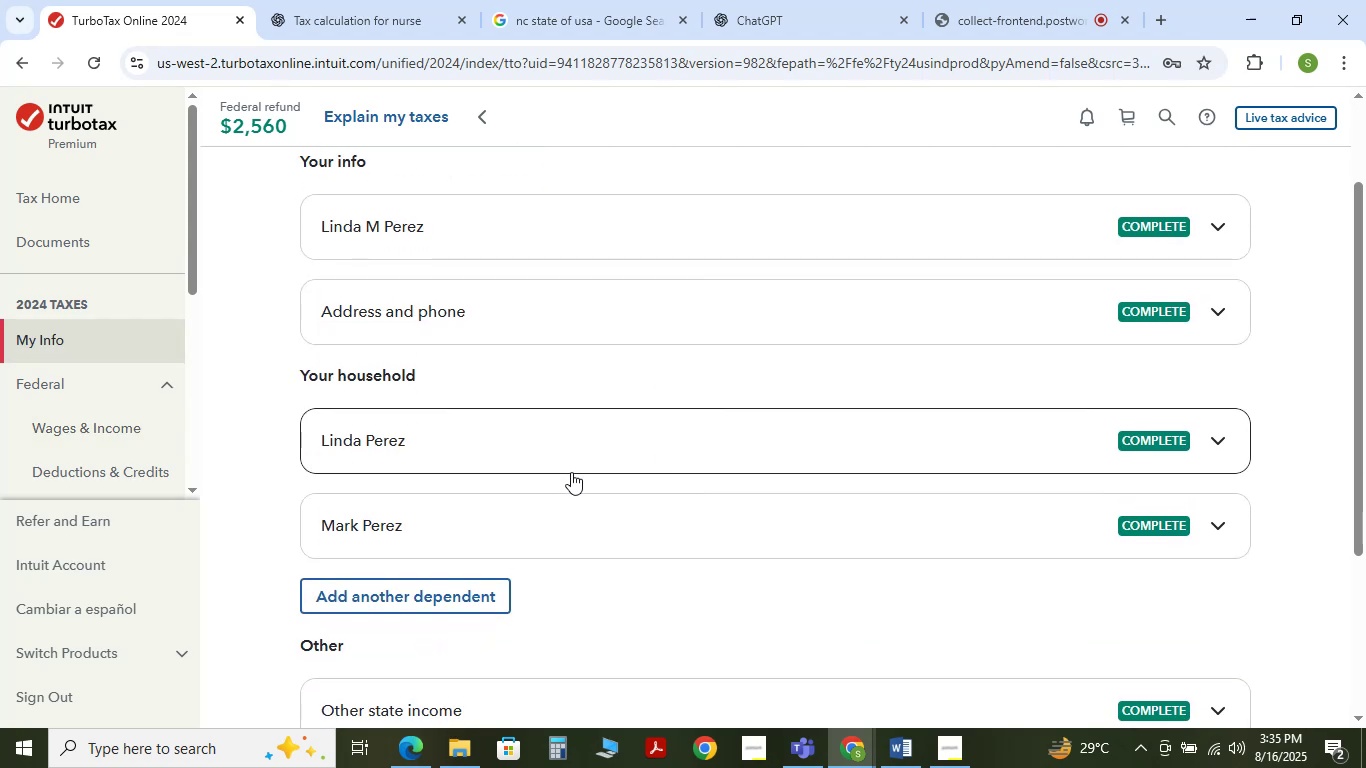 
scroll: coordinate [571, 472], scroll_direction: up, amount: 1.0
 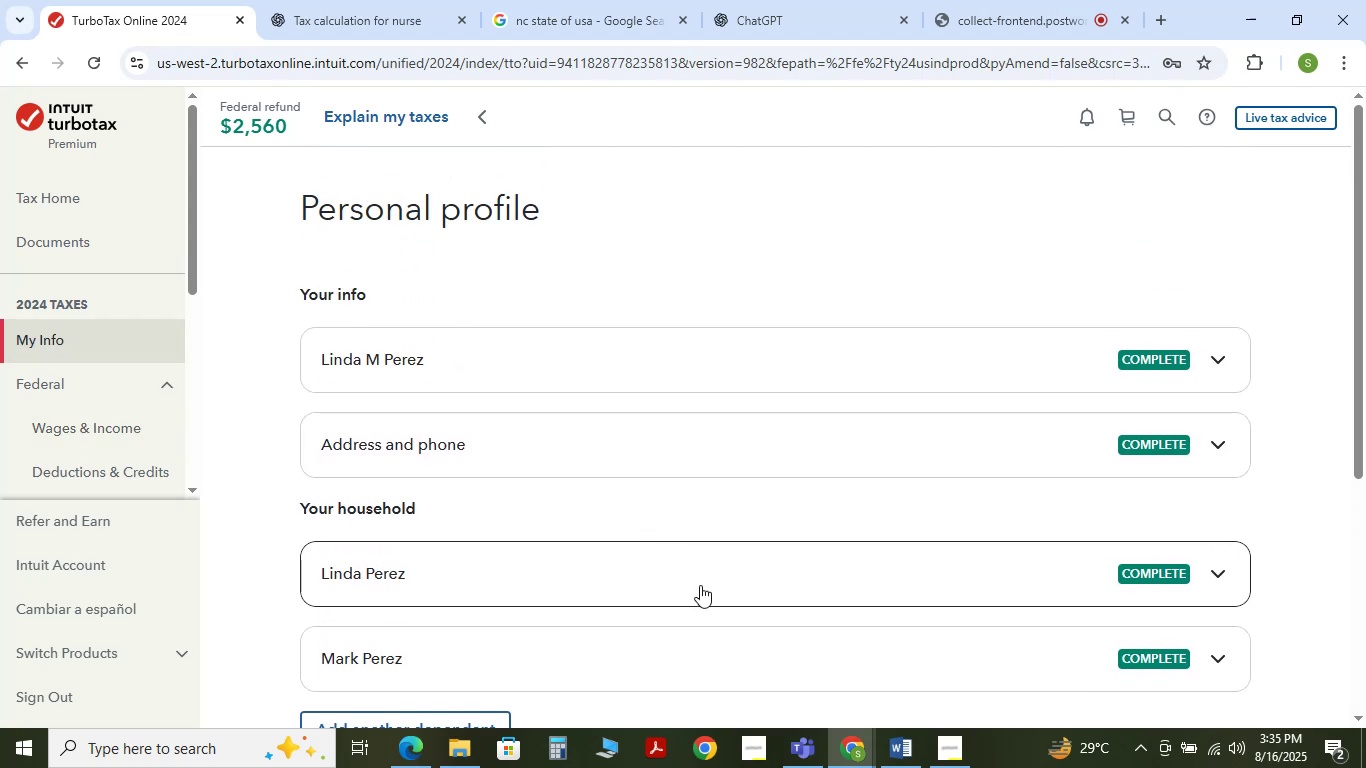 
left_click([705, 590])
 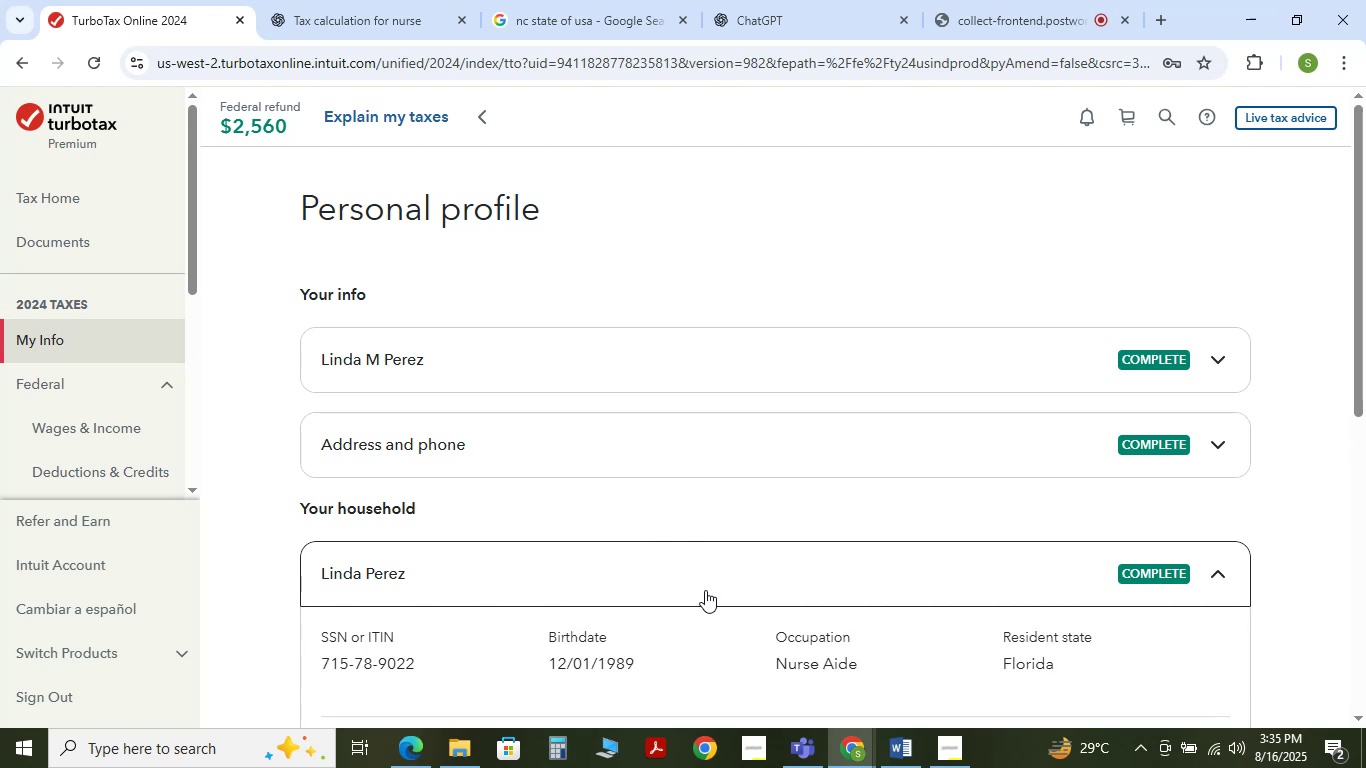 
scroll: coordinate [705, 590], scroll_direction: down, amount: 2.0
 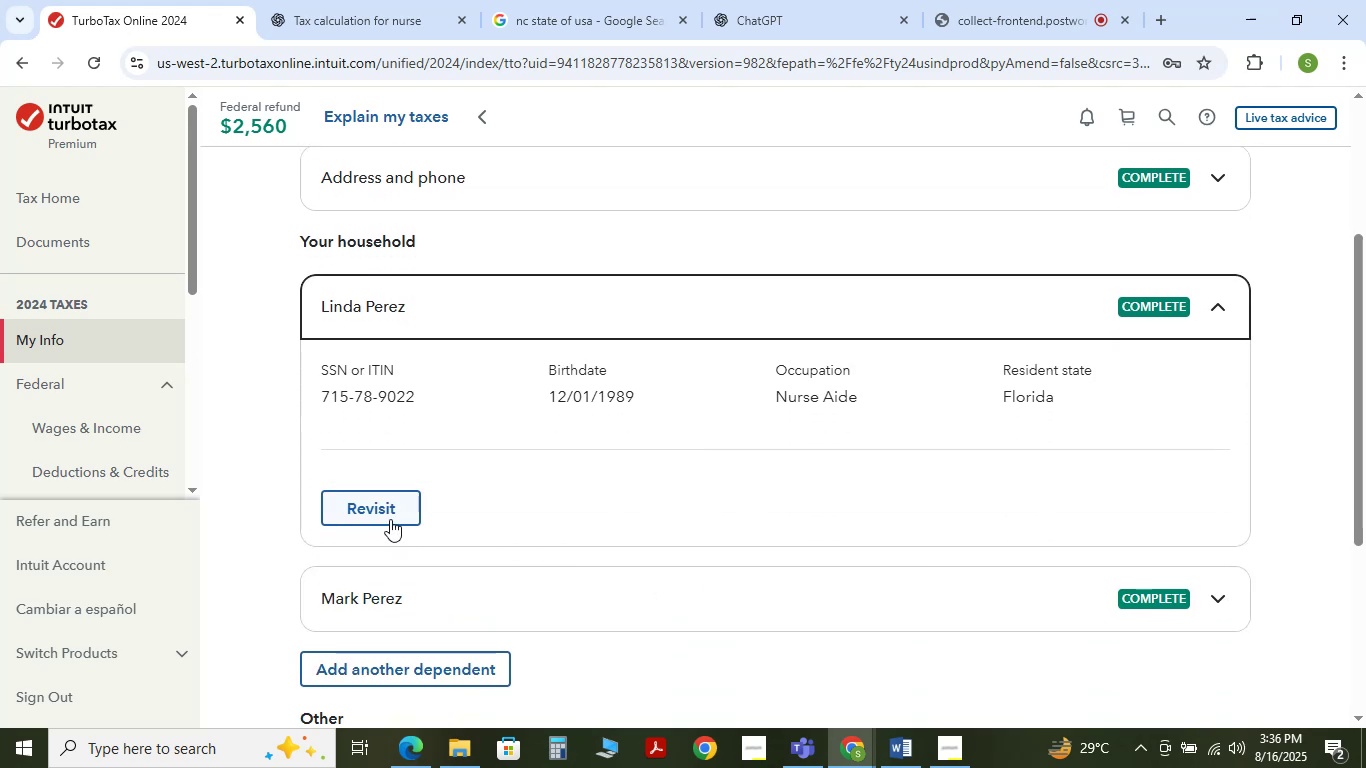 
wait(5.98)
 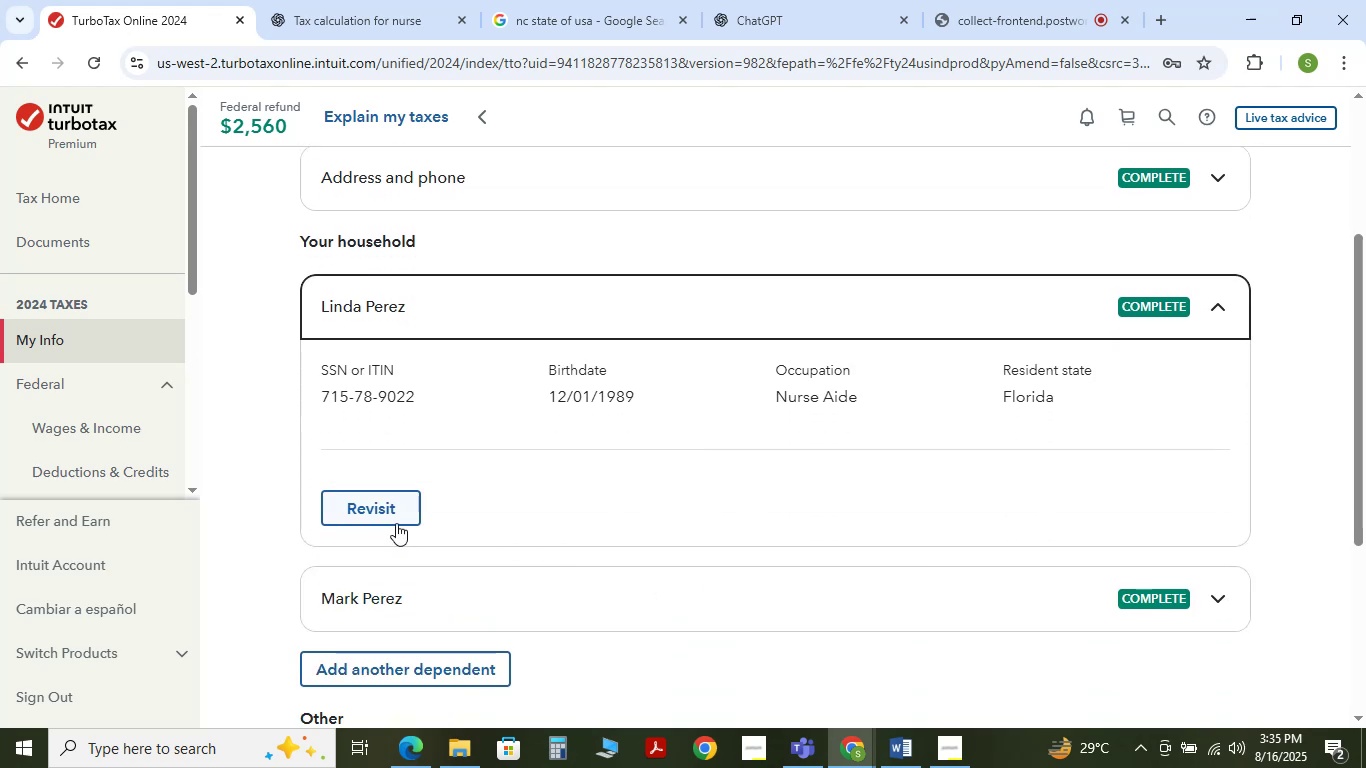 
left_click([390, 519])
 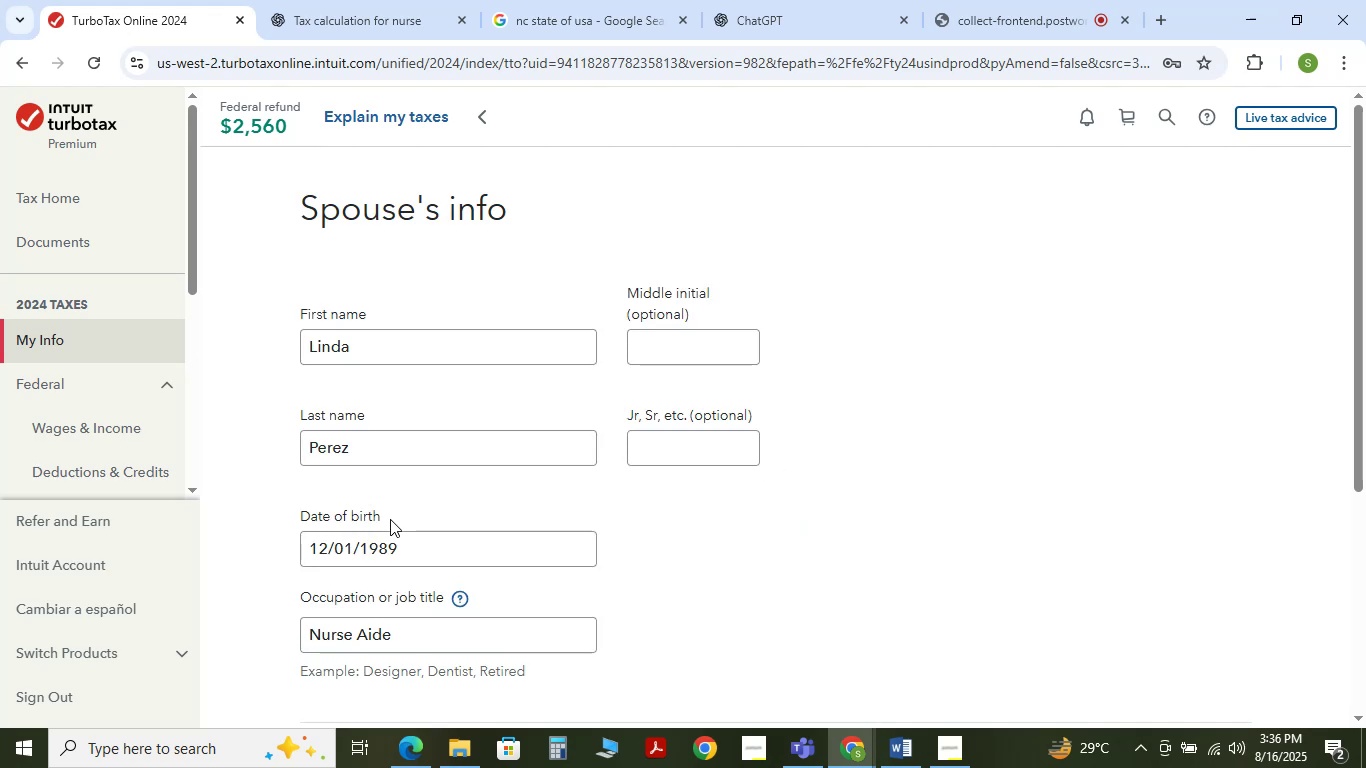 
wait(5.77)
 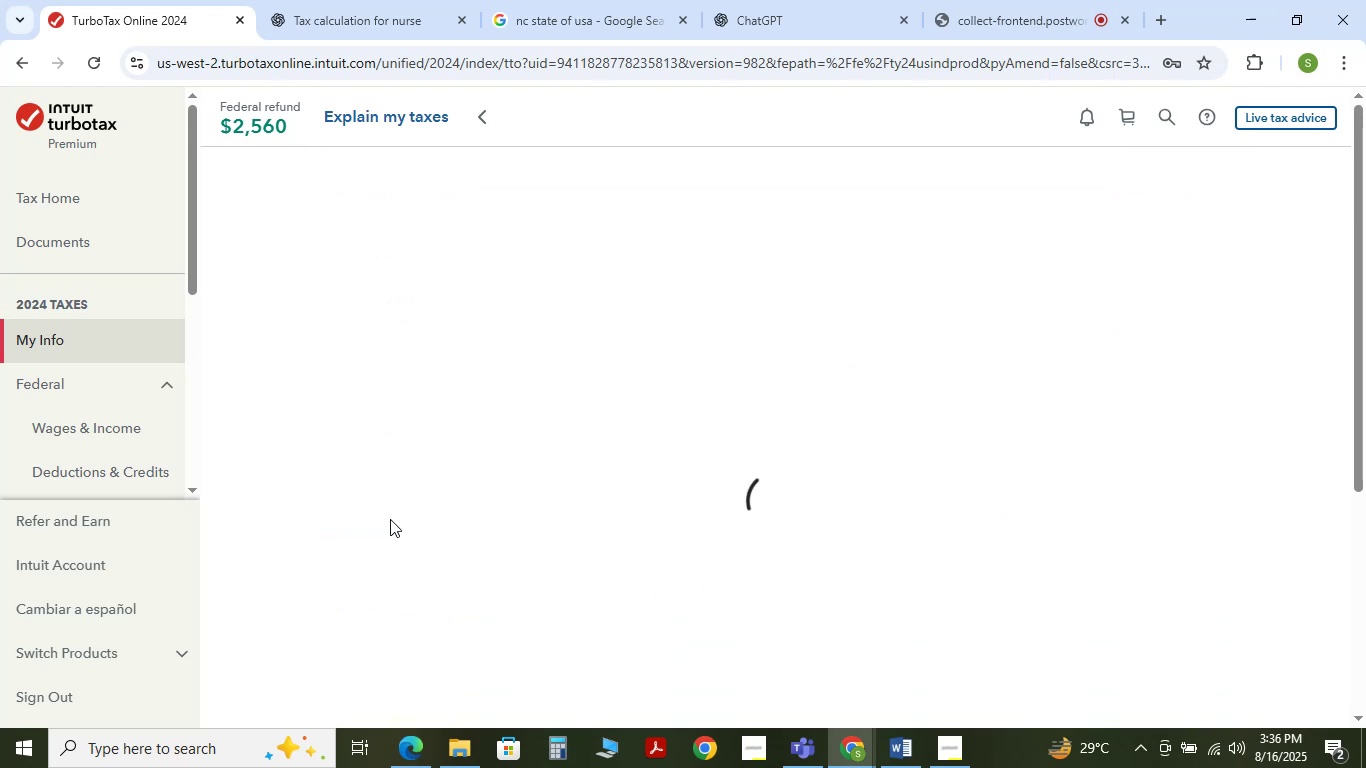 
double_click([367, 349])
 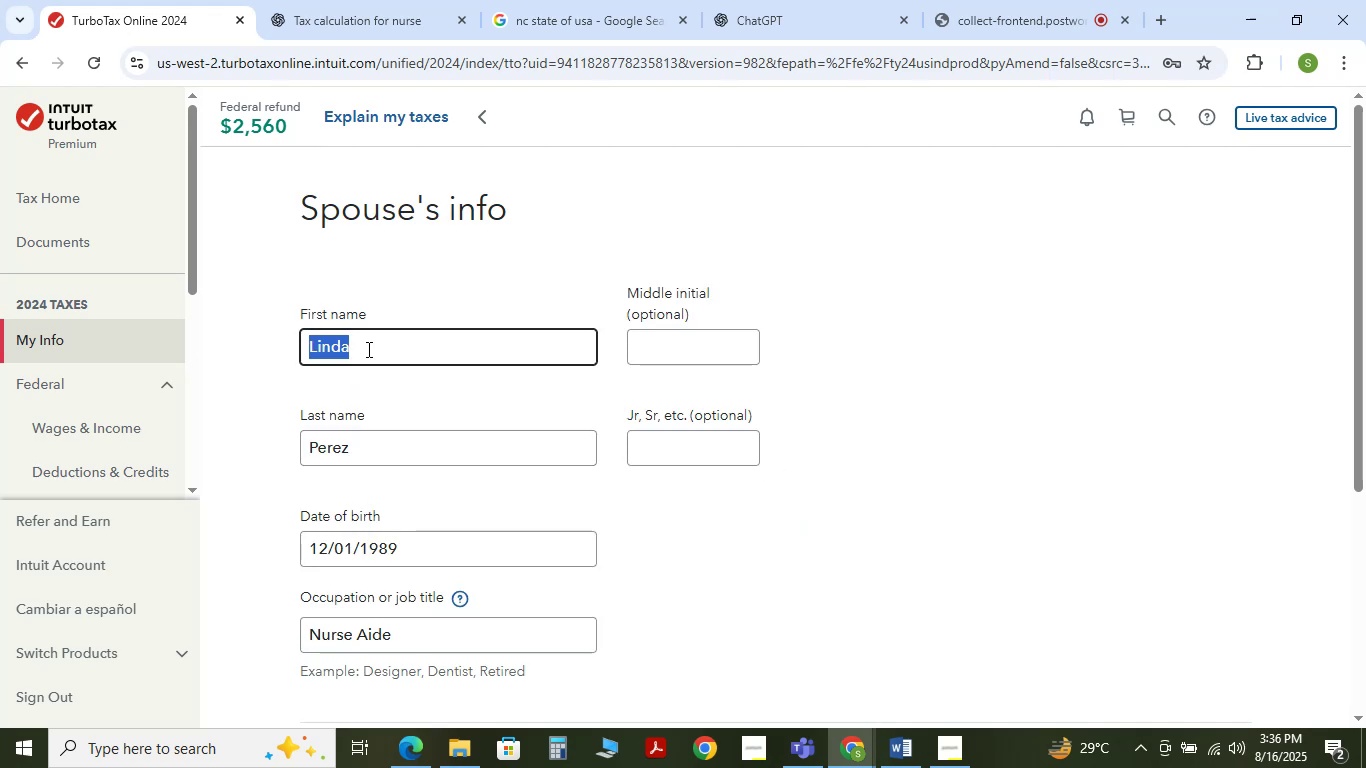 
type(Ma)
key(Backspace)
key(Backspace)
key(Backspace)
 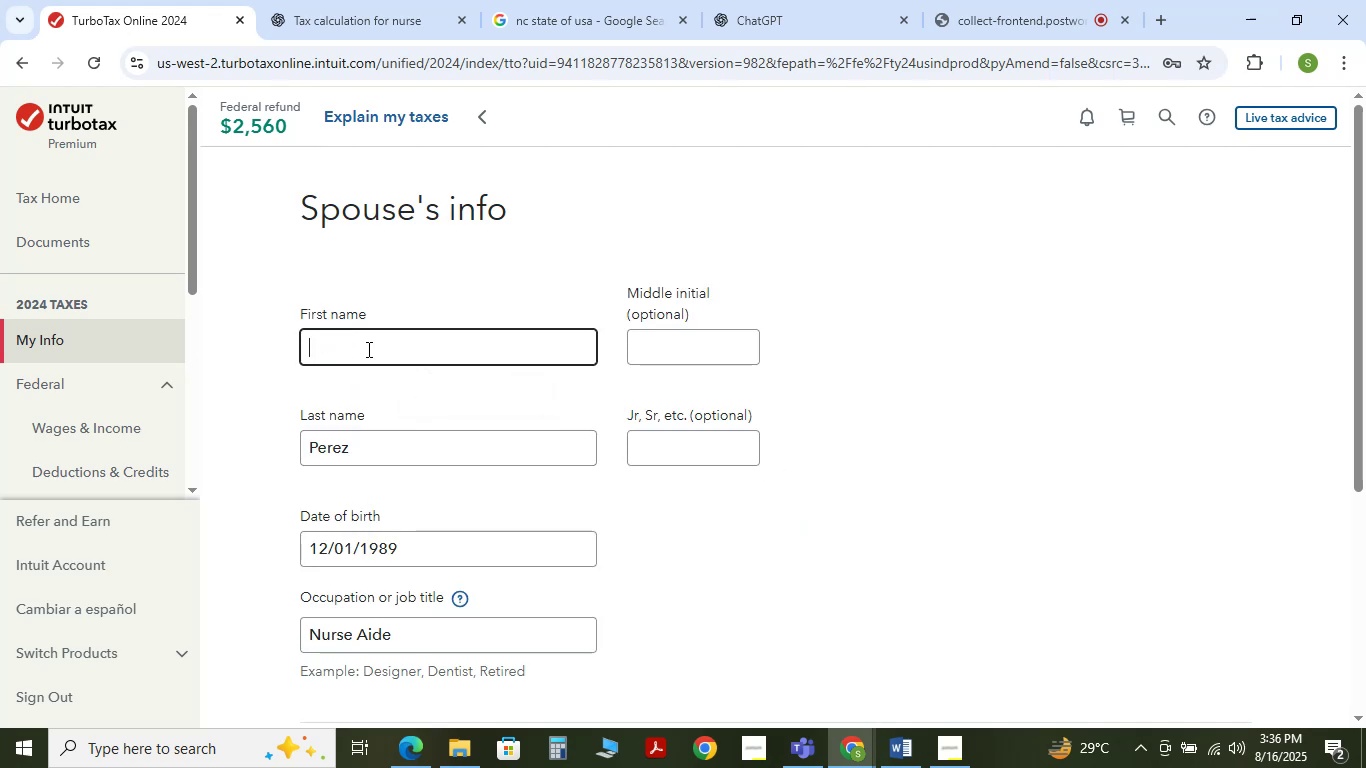 
hold_key(key=ShiftLeft, duration=1.53)
 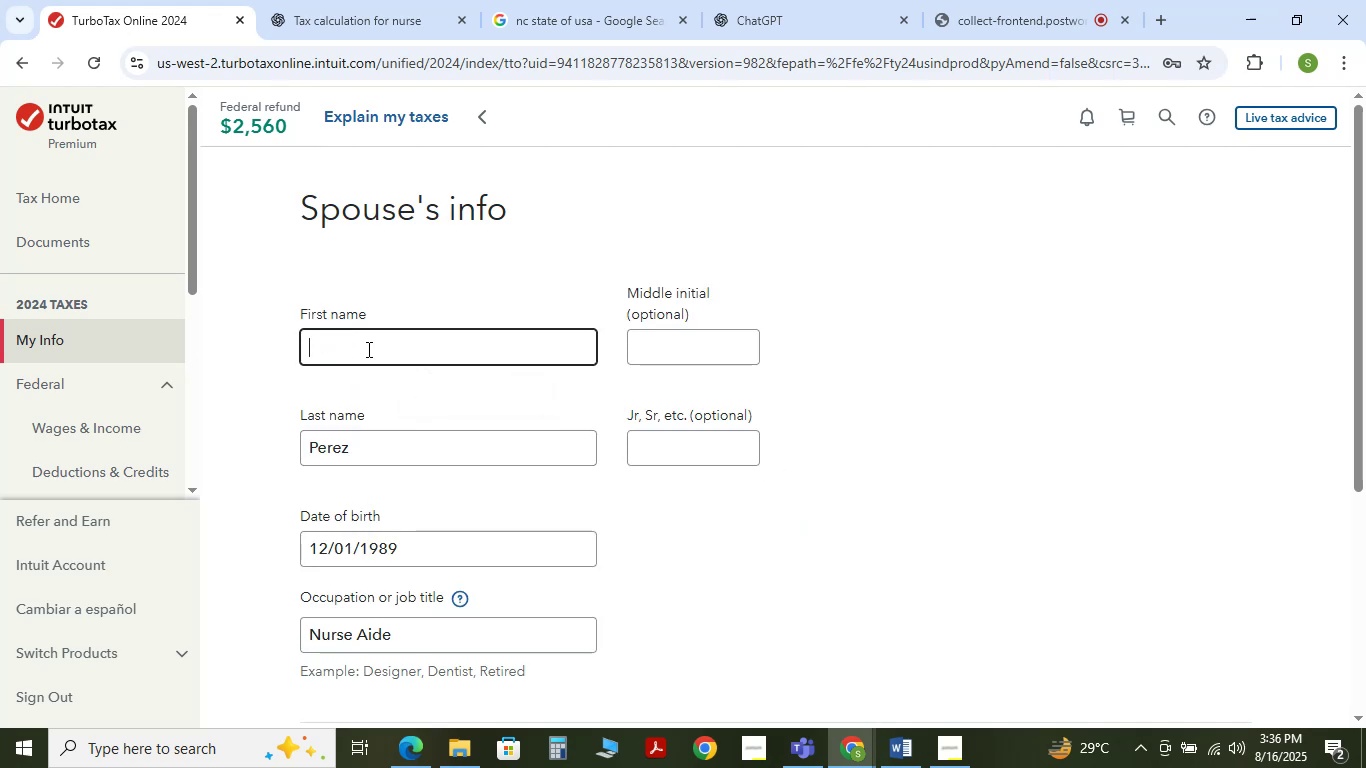 
hold_key(key=ShiftLeft, duration=1.51)
 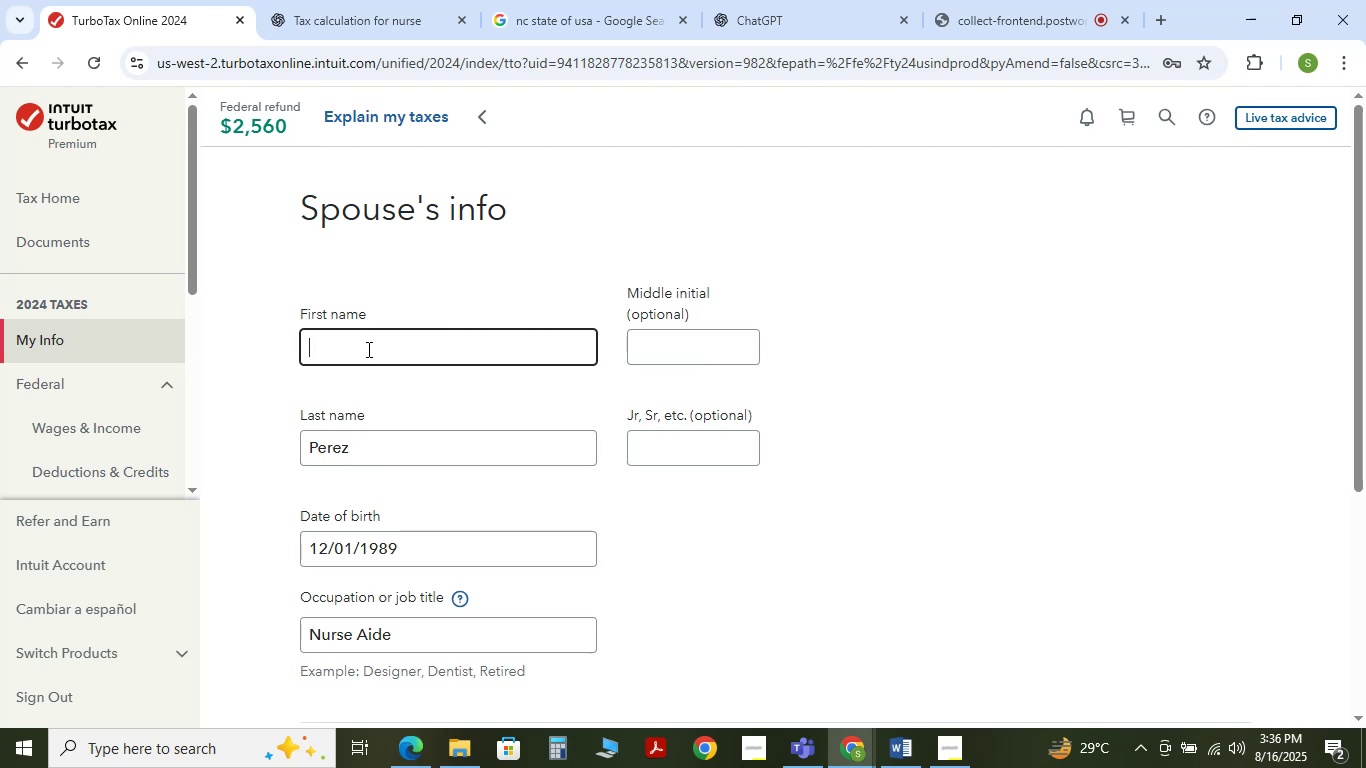 
type(Hally)
 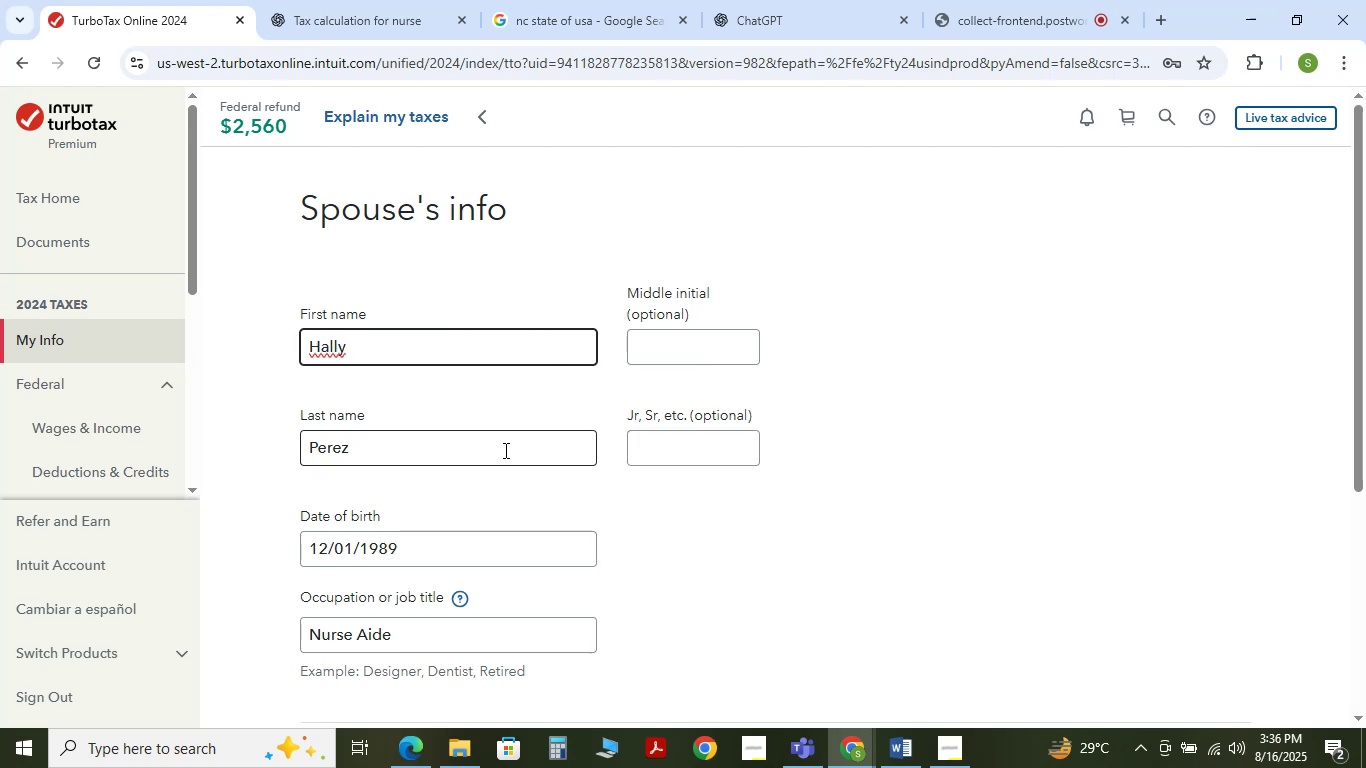 
scroll: coordinate [746, 580], scroll_direction: down, amount: 2.0
 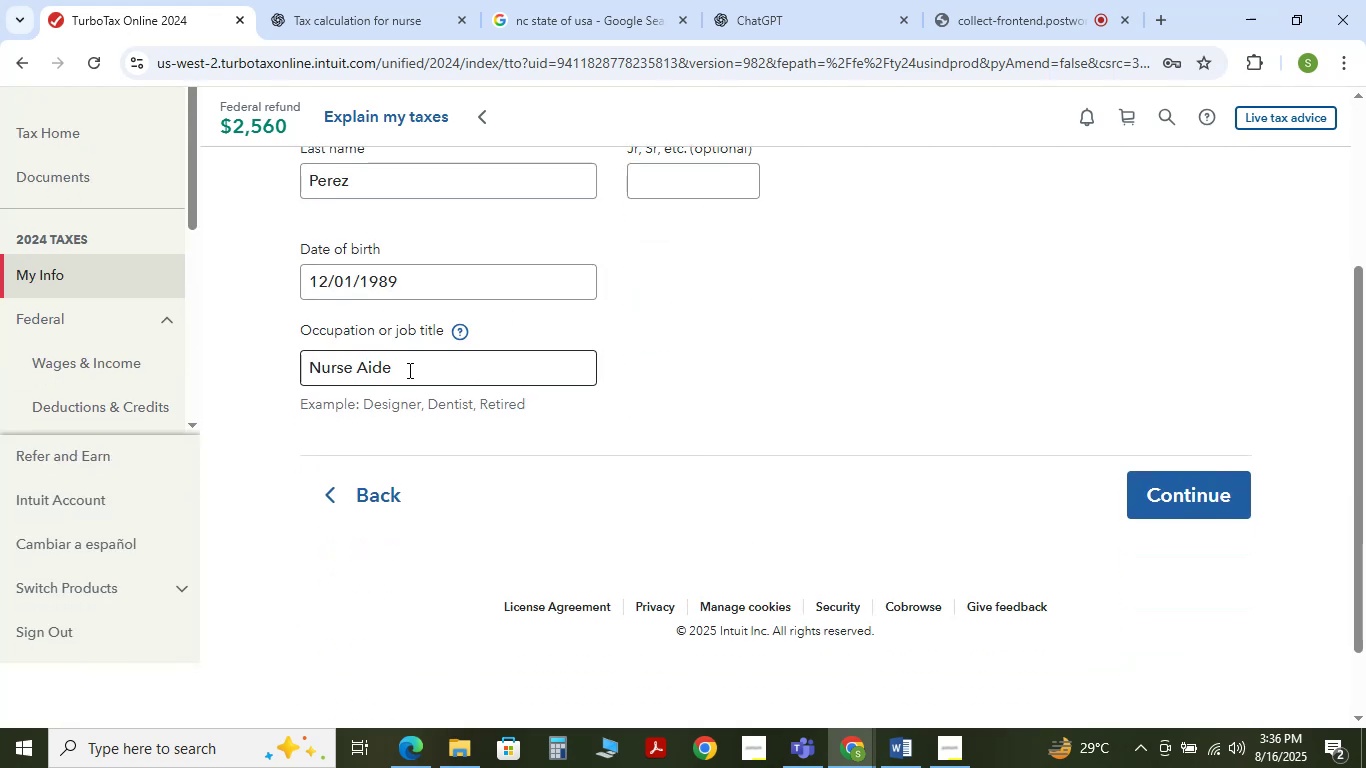 
double_click([408, 370])
 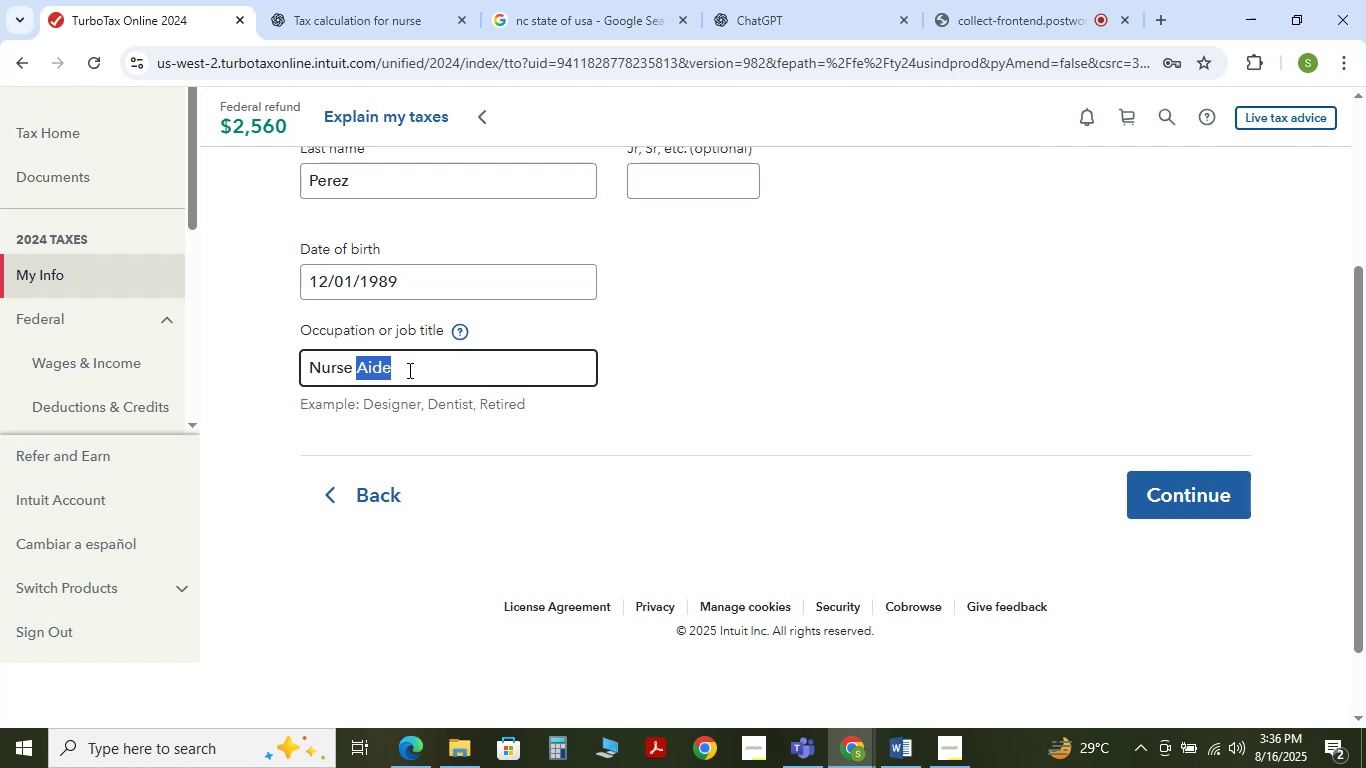 
triple_click([408, 370])
 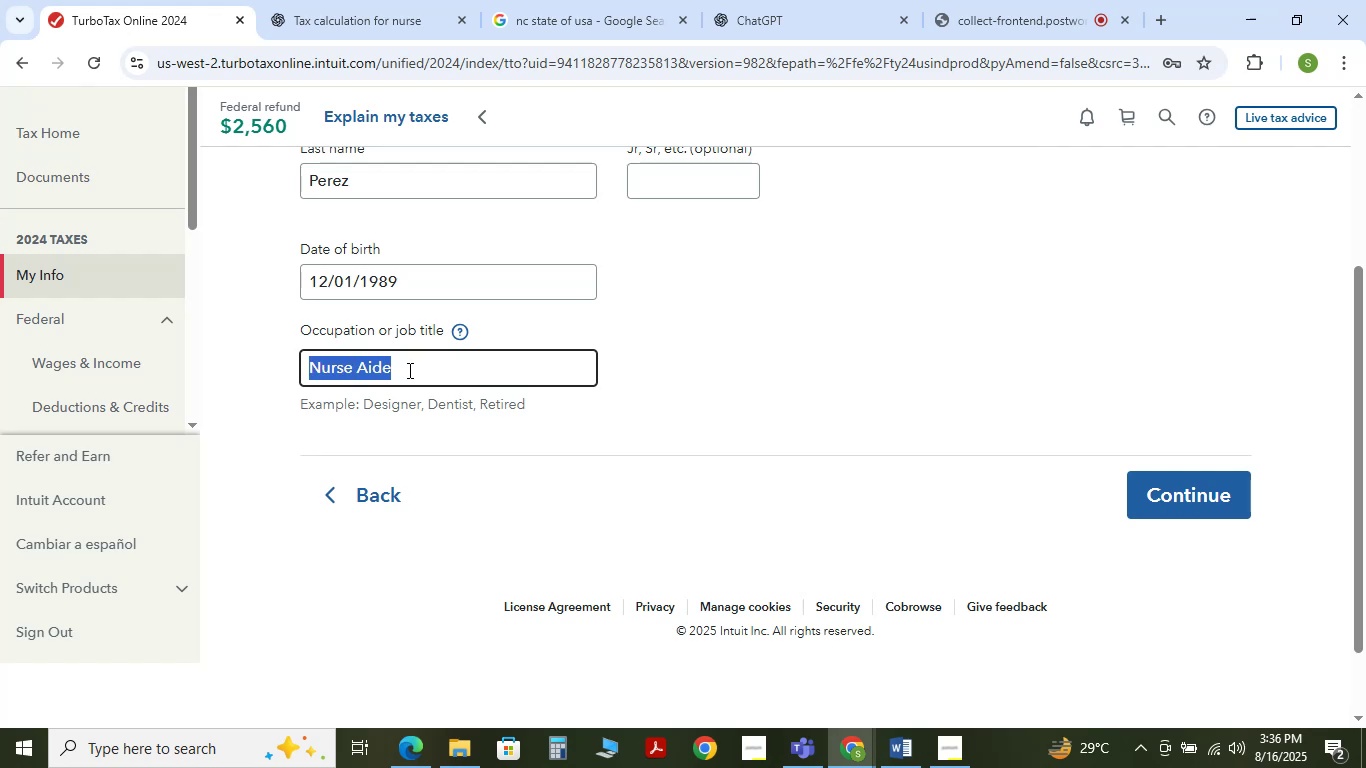 
type(doct)
 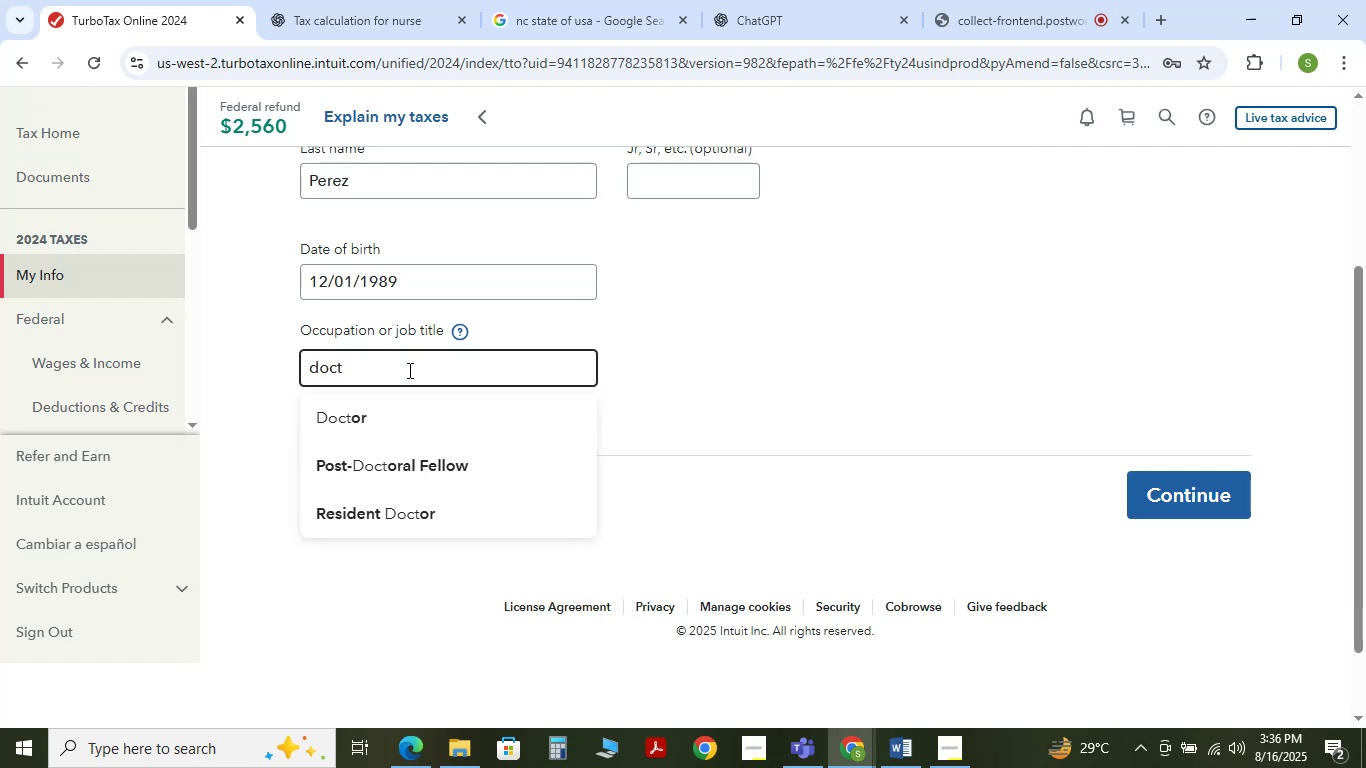 
right_click([408, 370])
 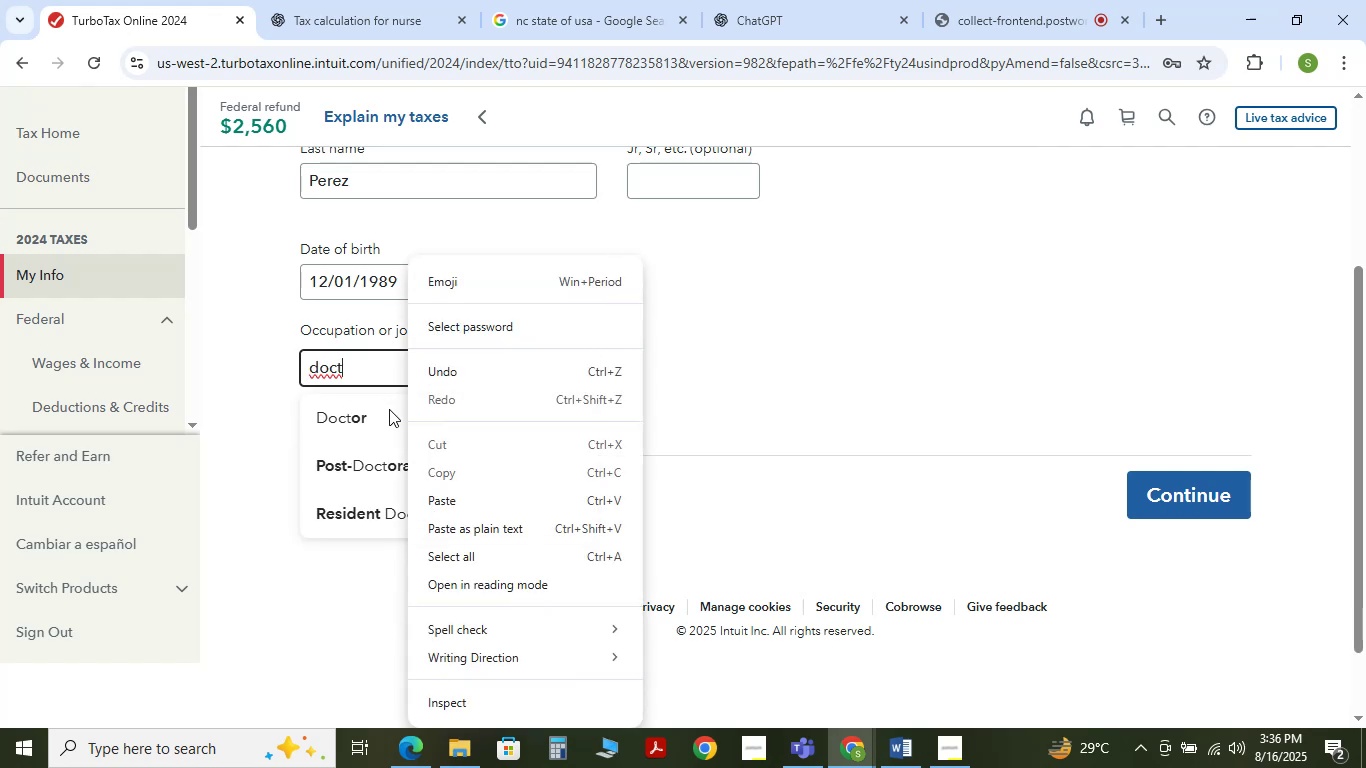 
left_click([389, 409])
 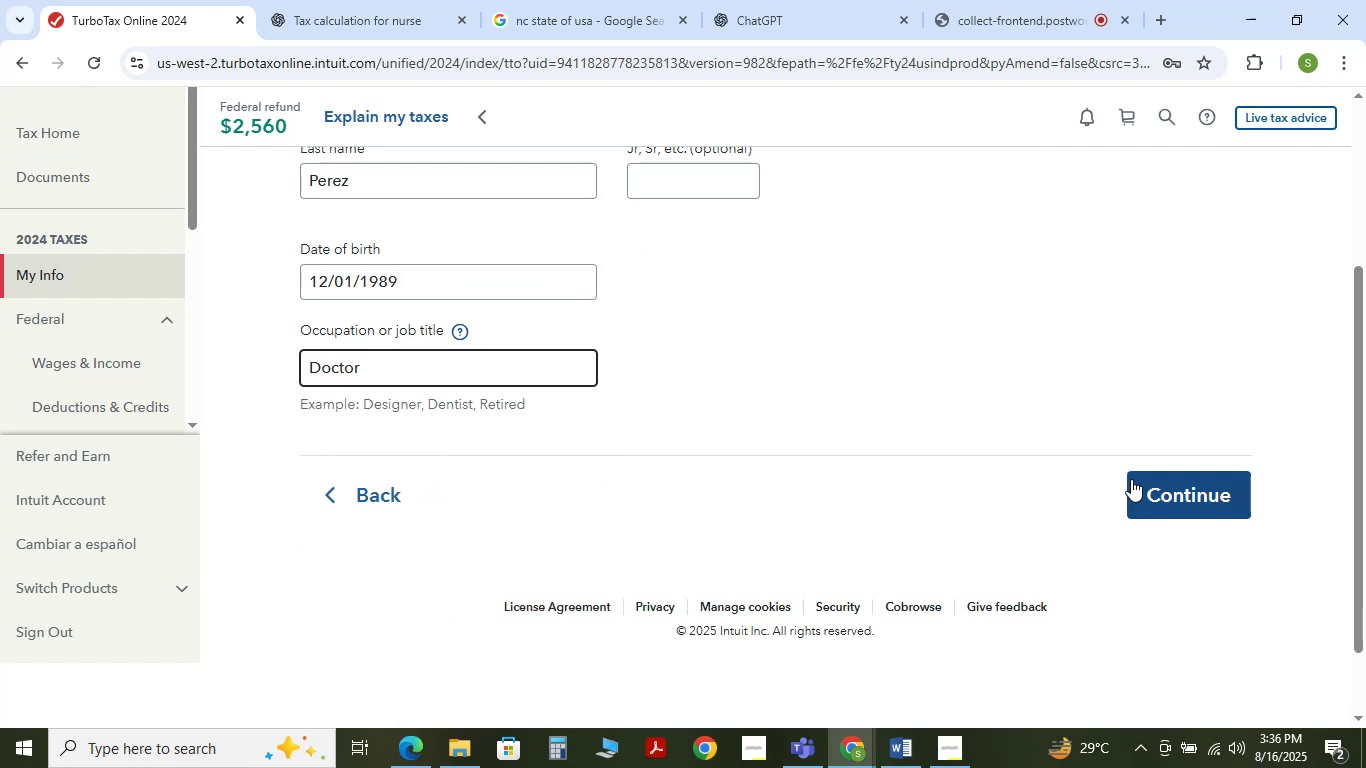 
left_click([1134, 479])
 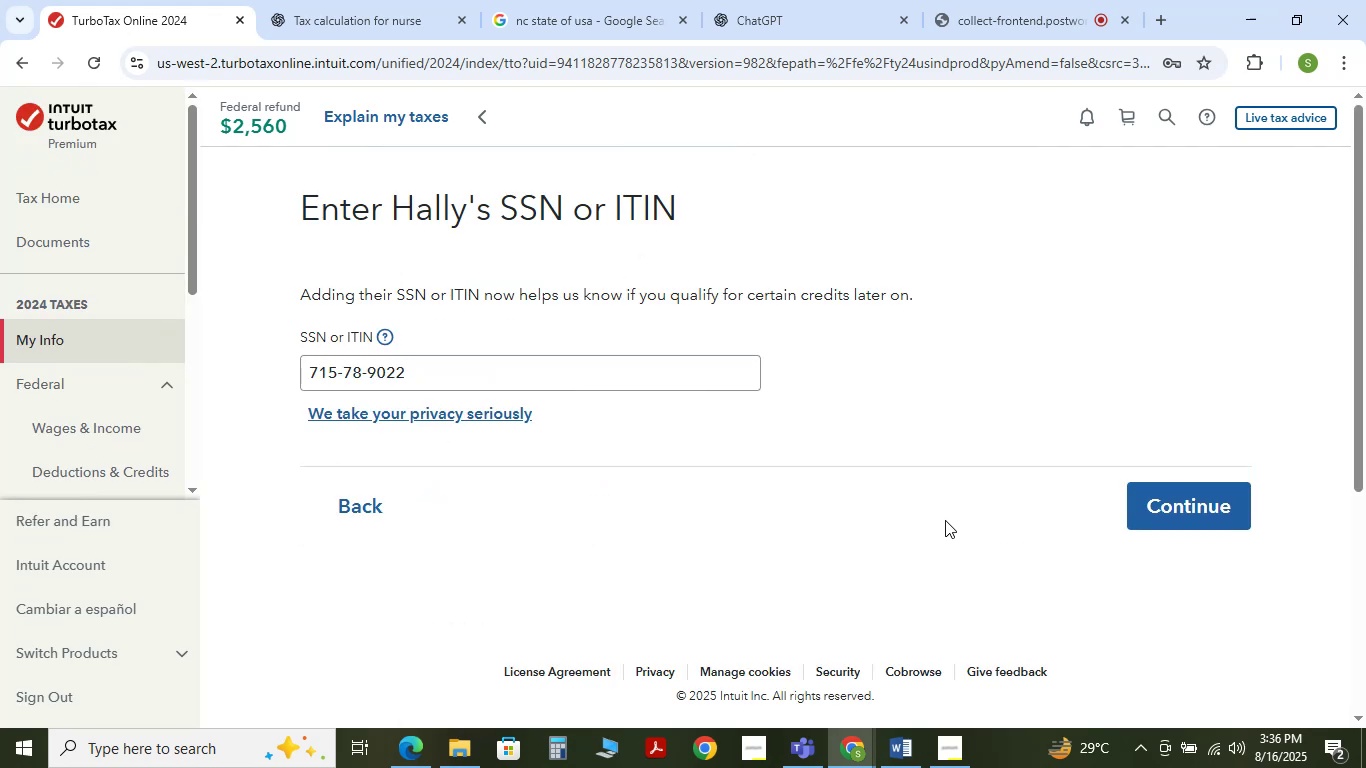 
left_click([1198, 517])
 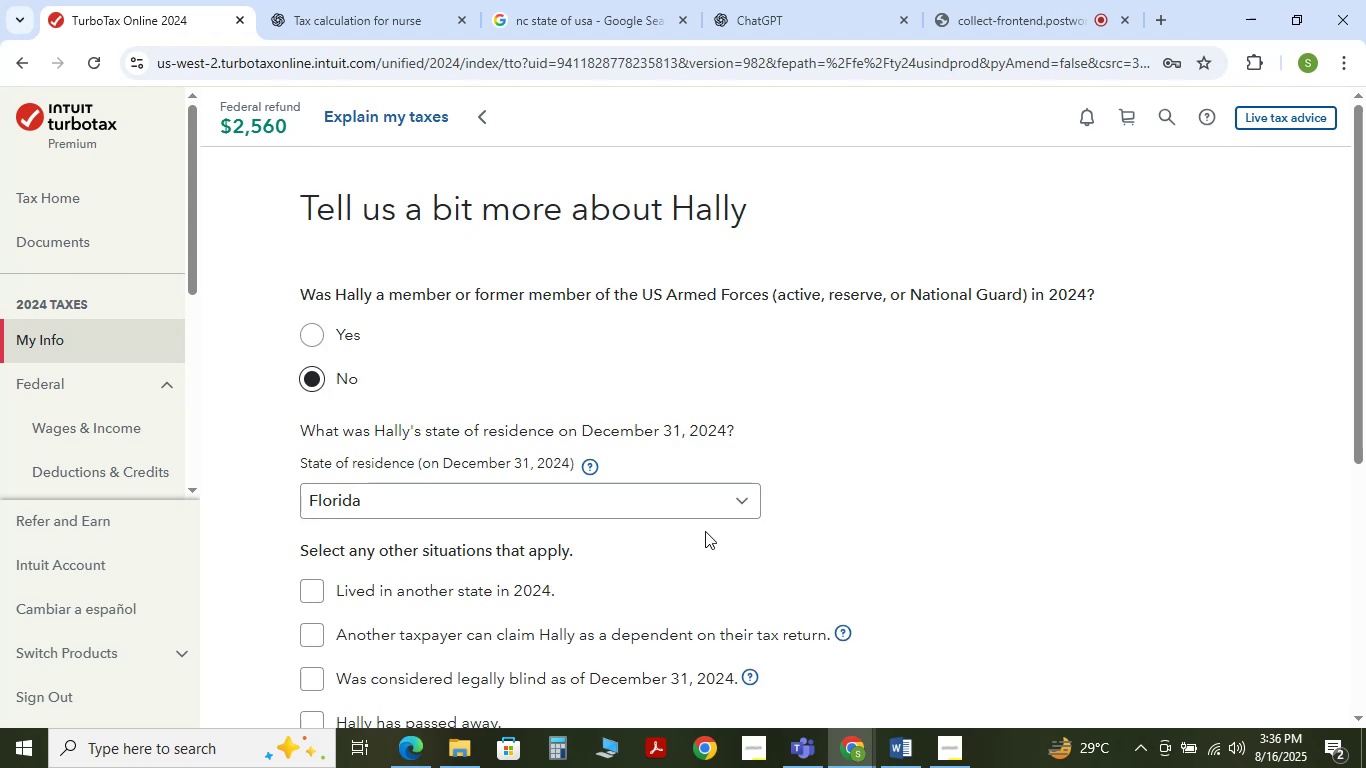 
scroll: coordinate [800, 525], scroll_direction: down, amount: 5.0
 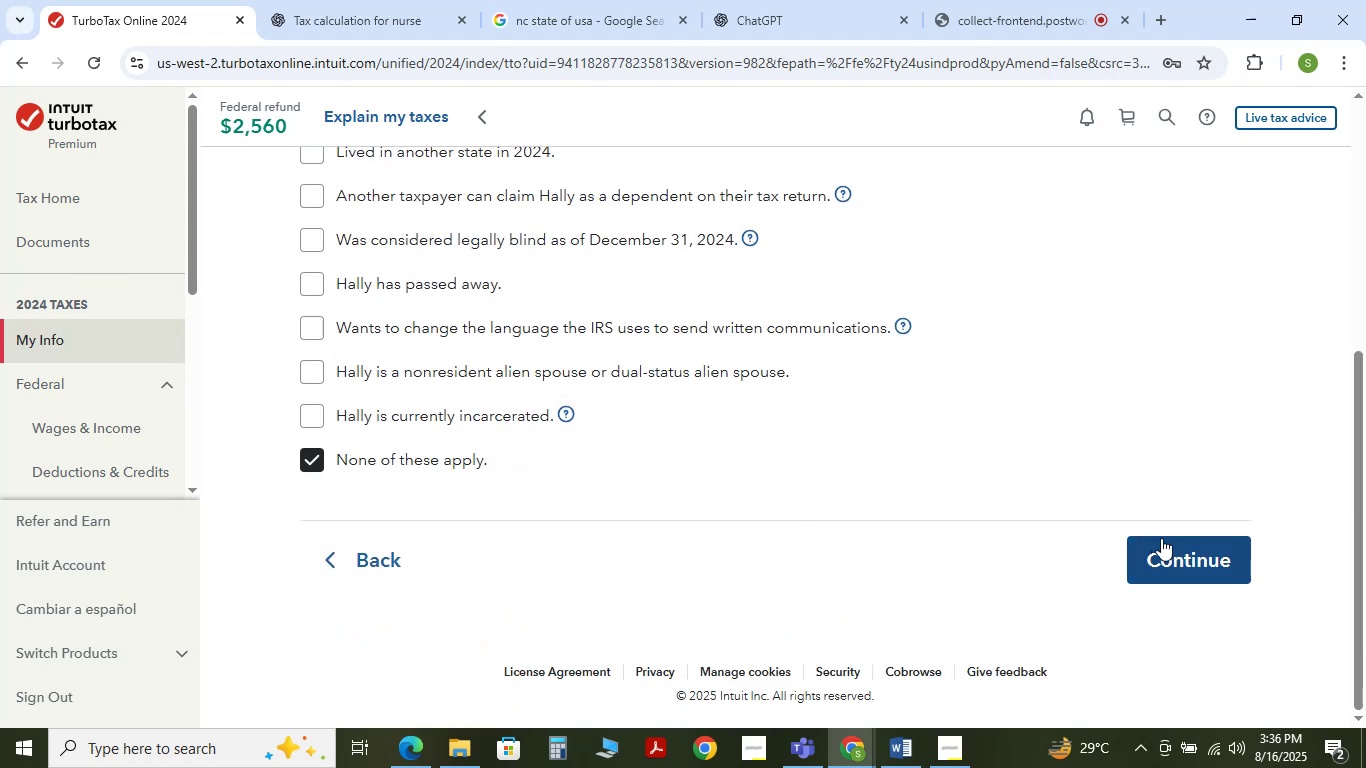 
left_click([1171, 540])
 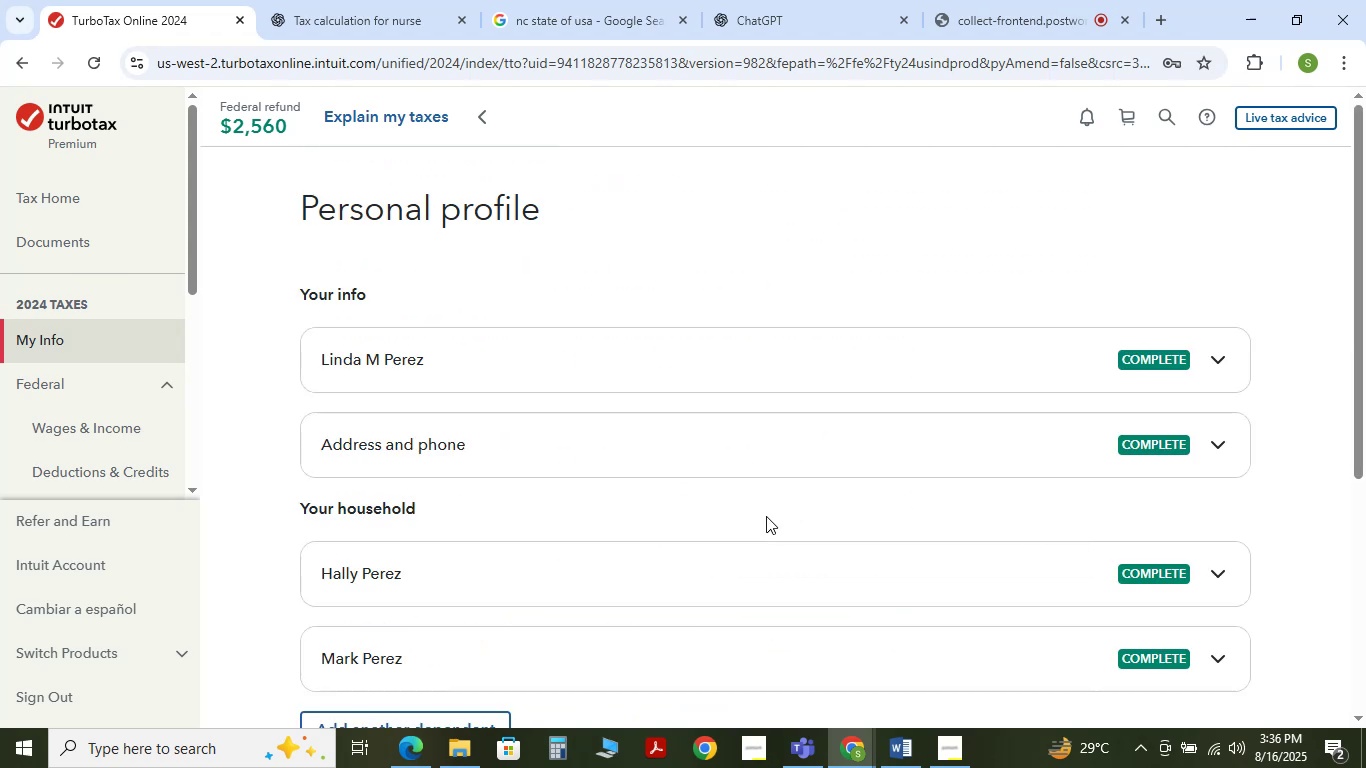 
scroll: coordinate [944, 540], scroll_direction: down, amount: 5.0
 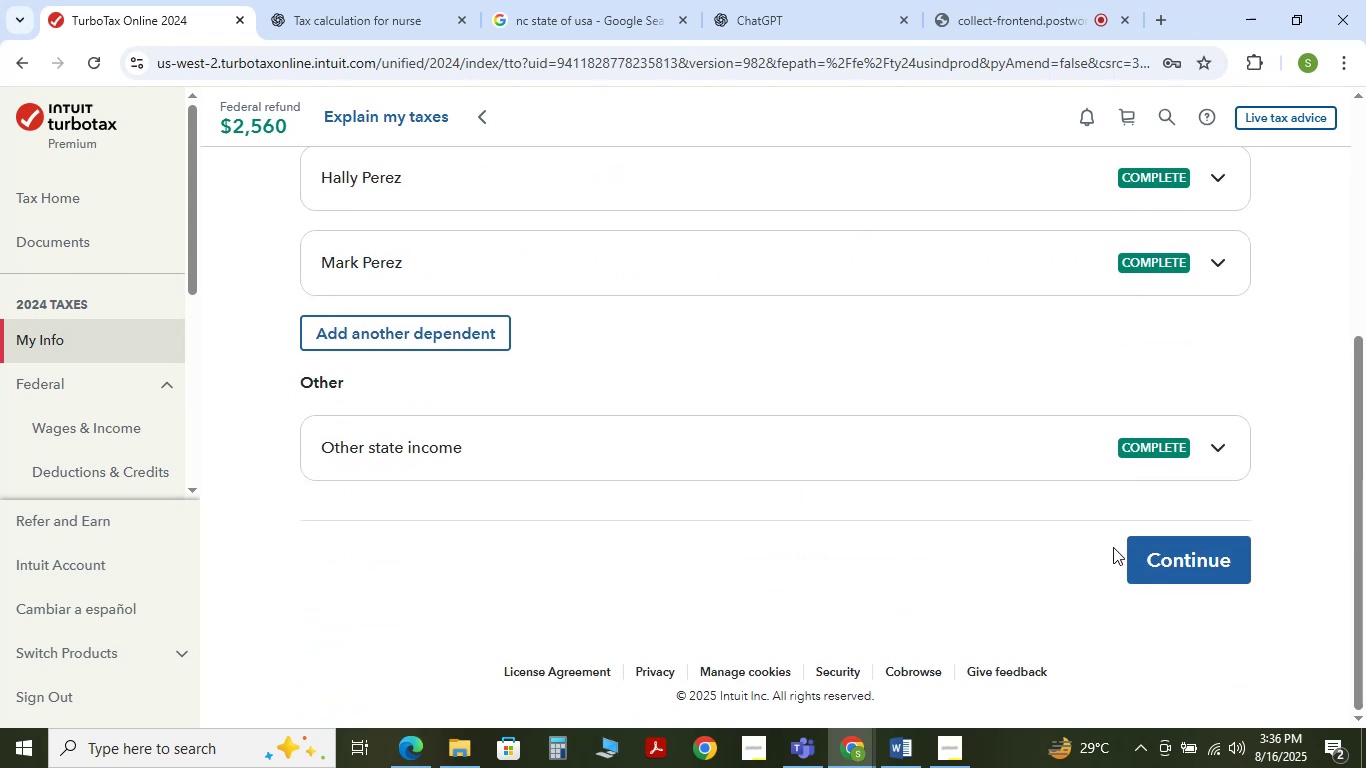 
left_click([1119, 550])
 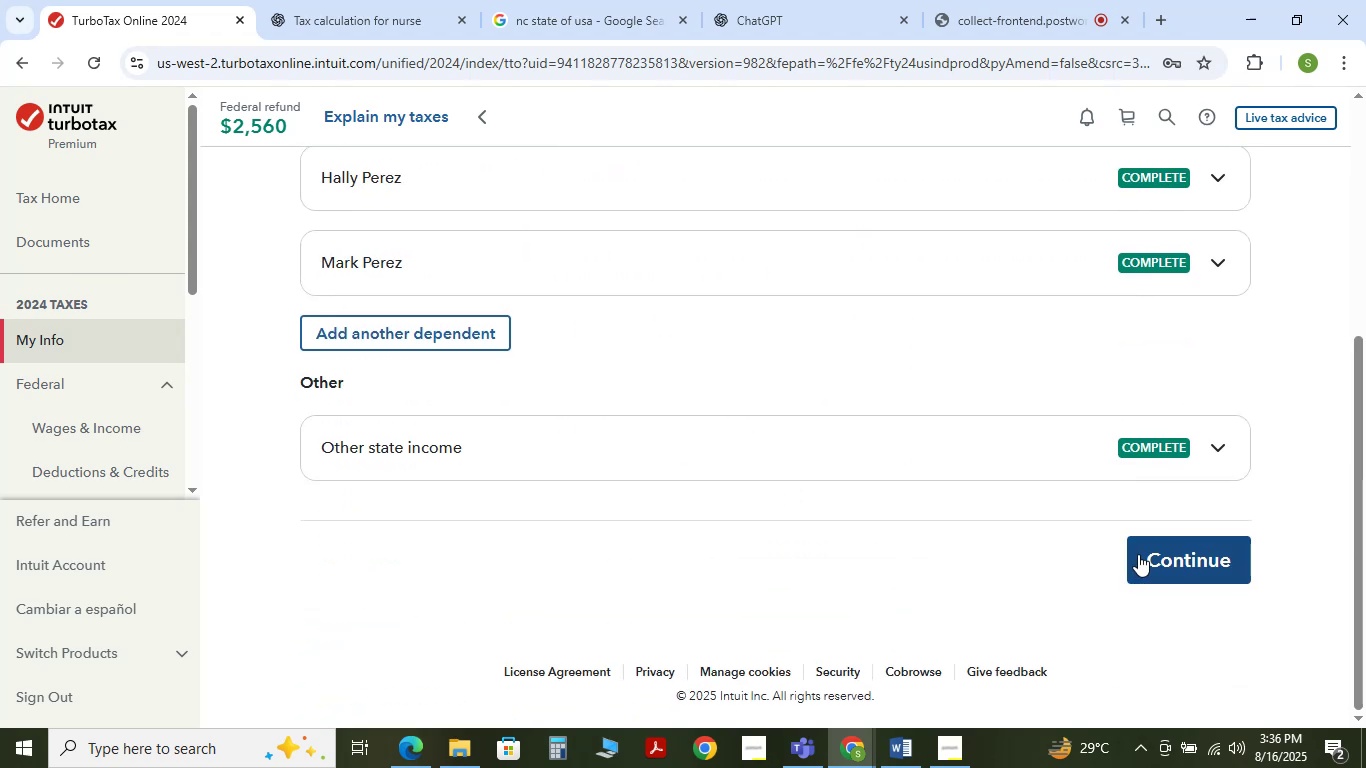 
left_click([1138, 554])
 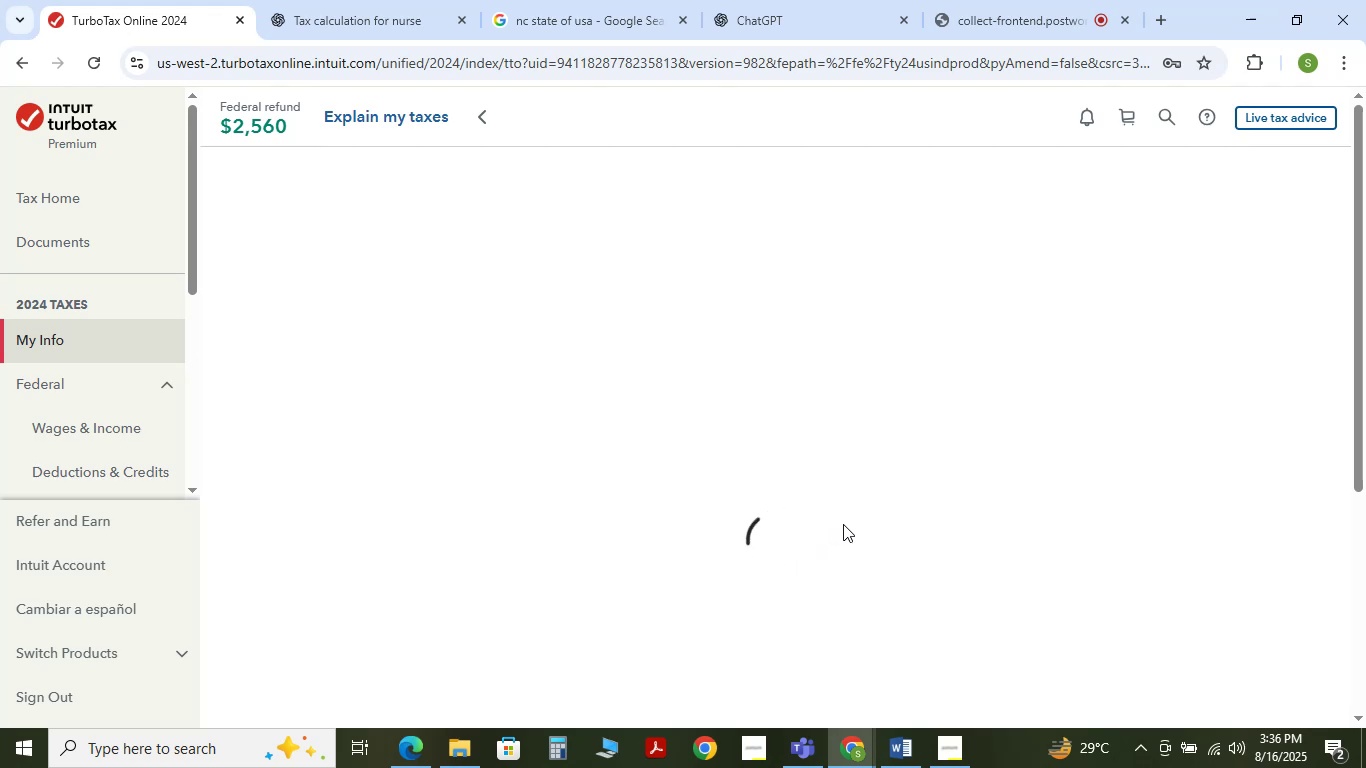 
wait(9.26)
 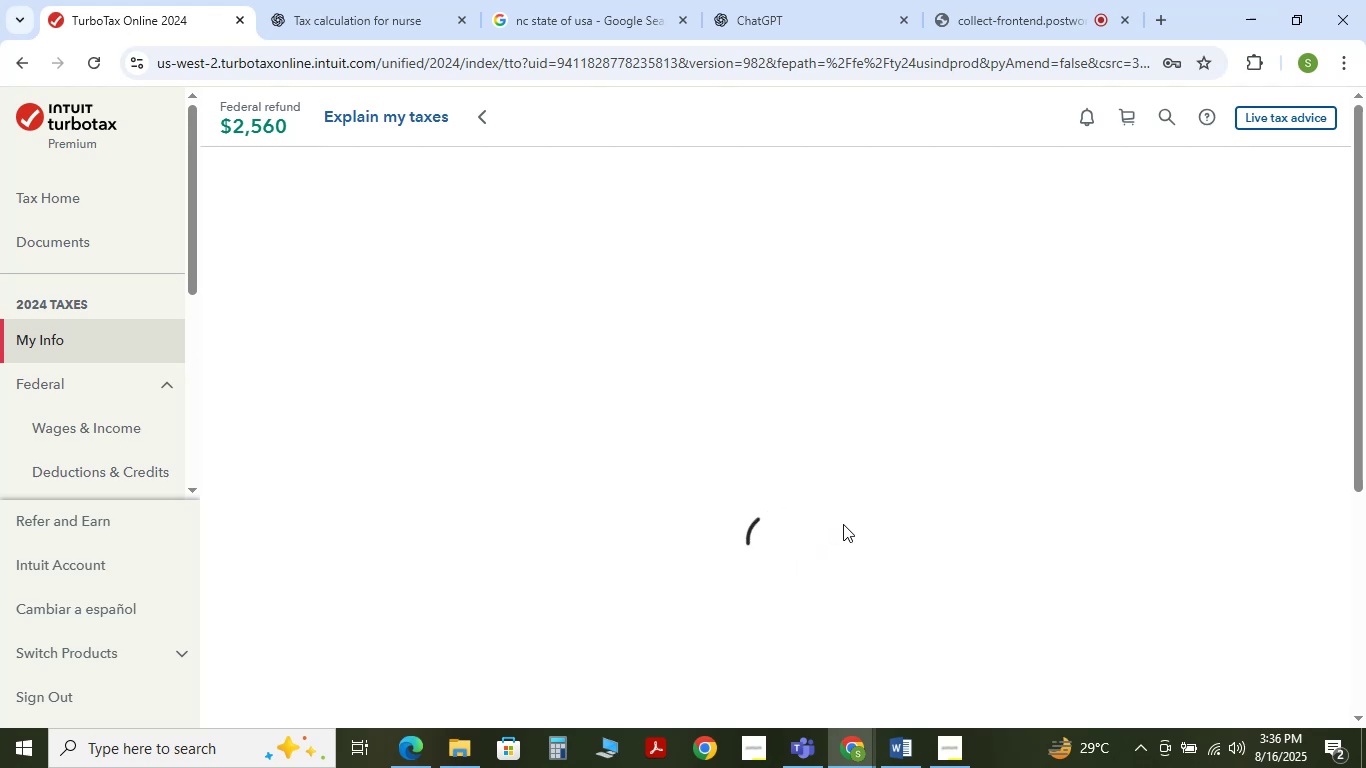 
mouse_move([936, 547])
 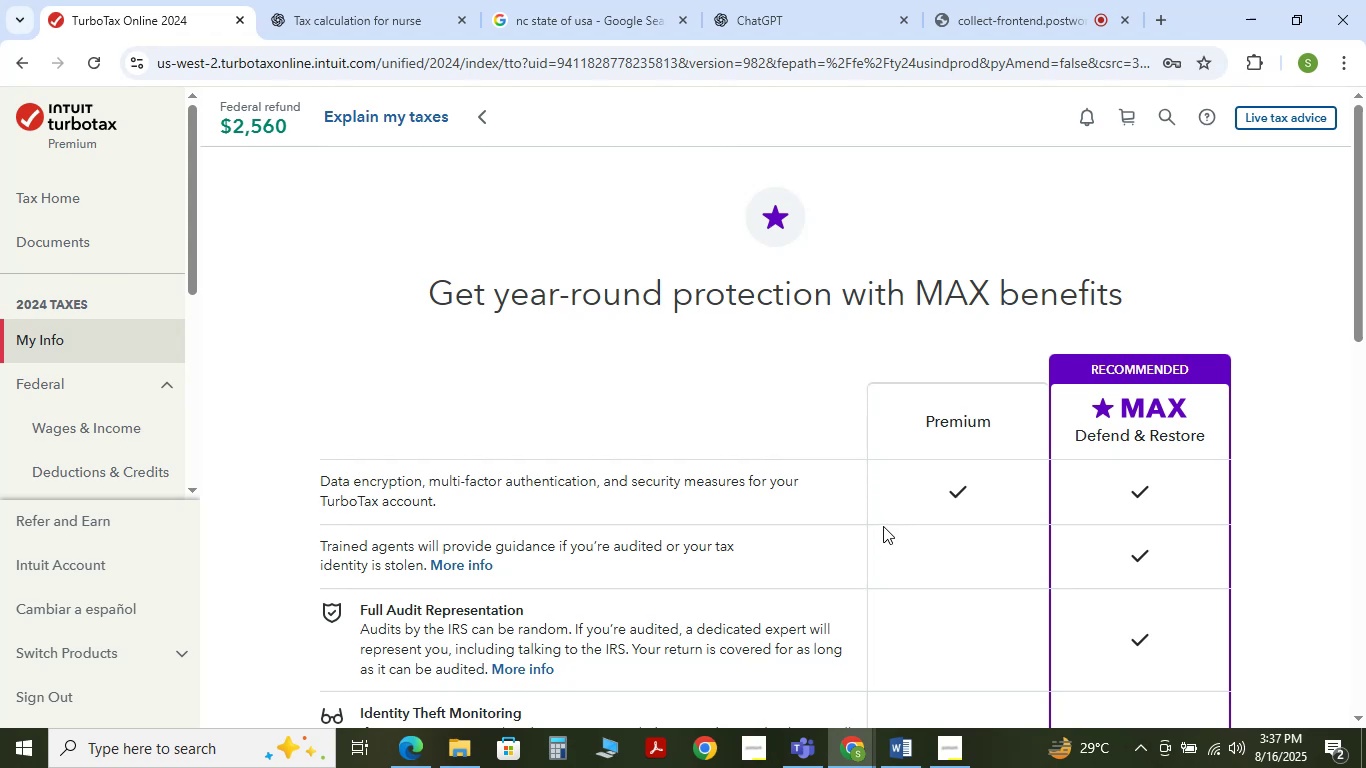 
scroll: coordinate [915, 551], scroll_direction: down, amount: 5.0
 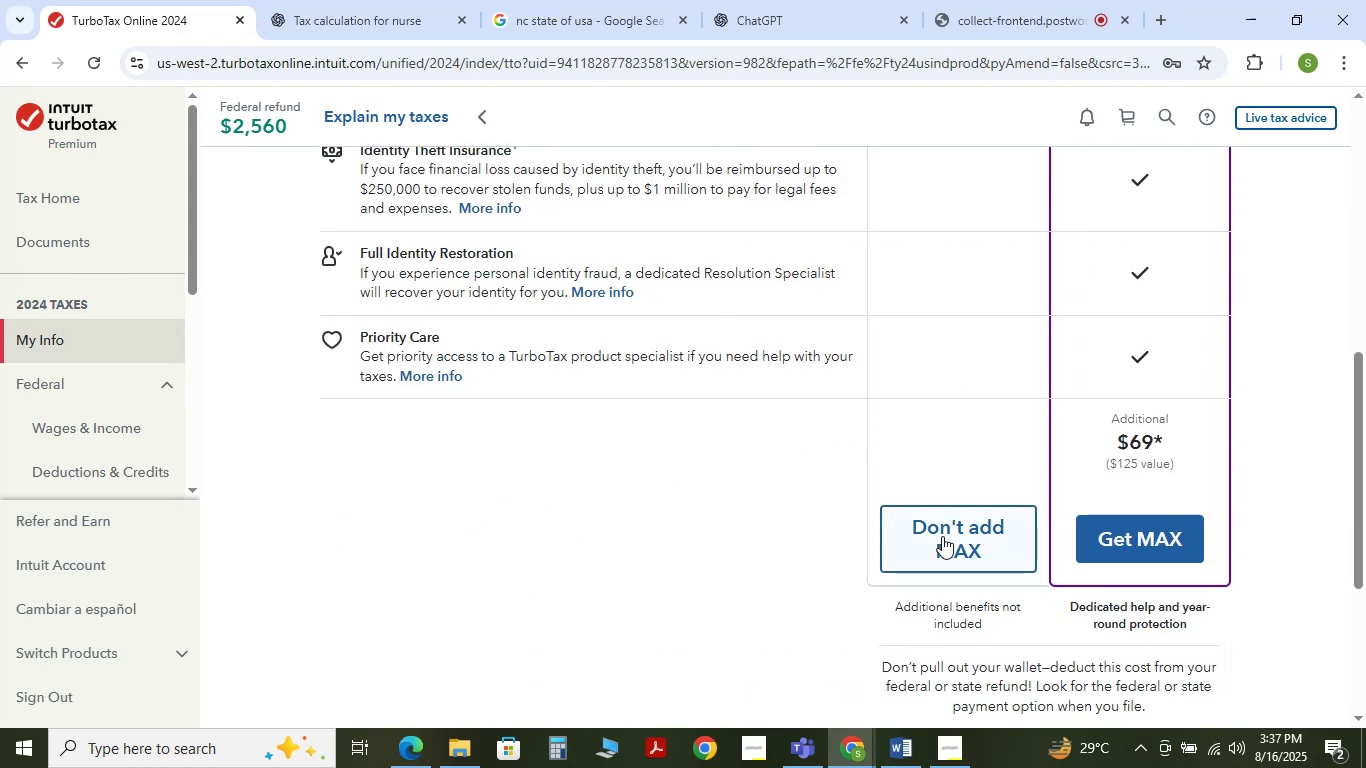 
left_click([945, 534])
 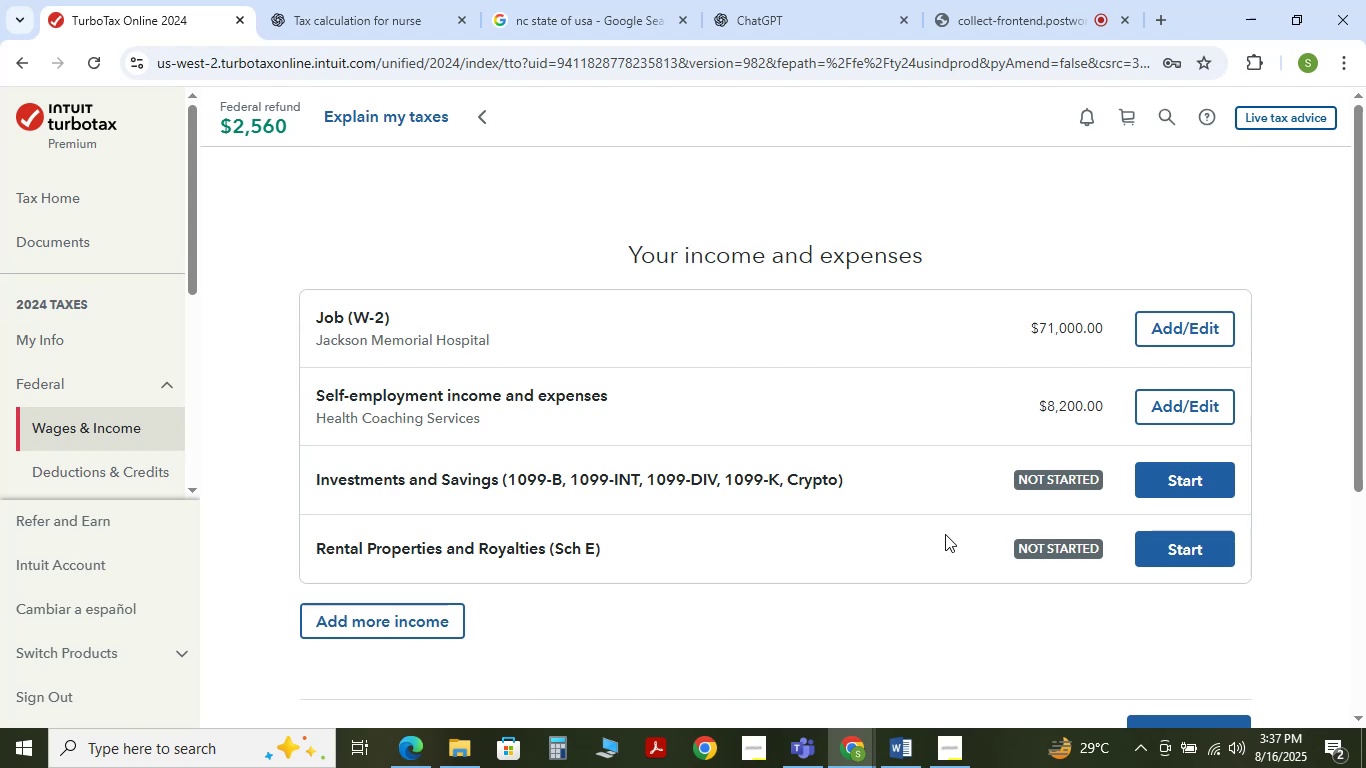 
wait(6.28)
 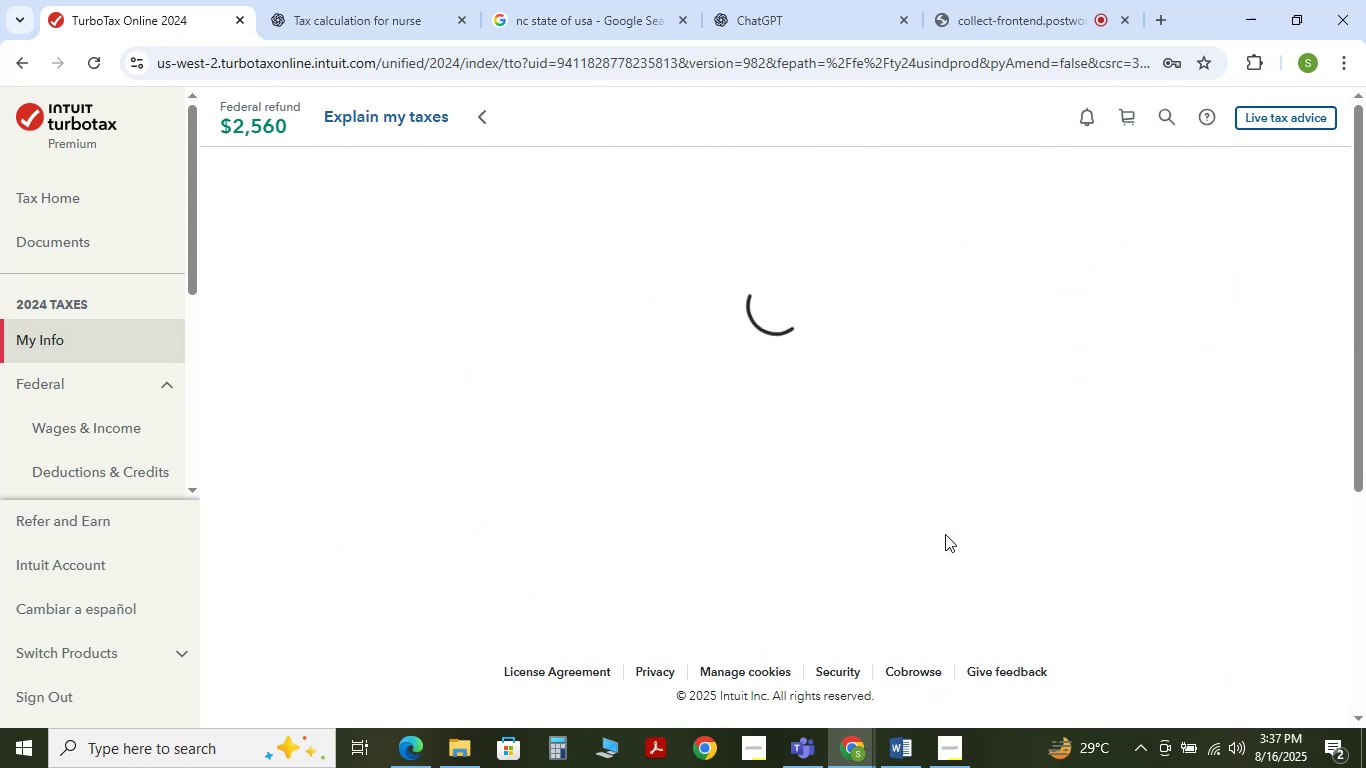 
scroll: coordinate [960, 546], scroll_direction: down, amount: 2.0
 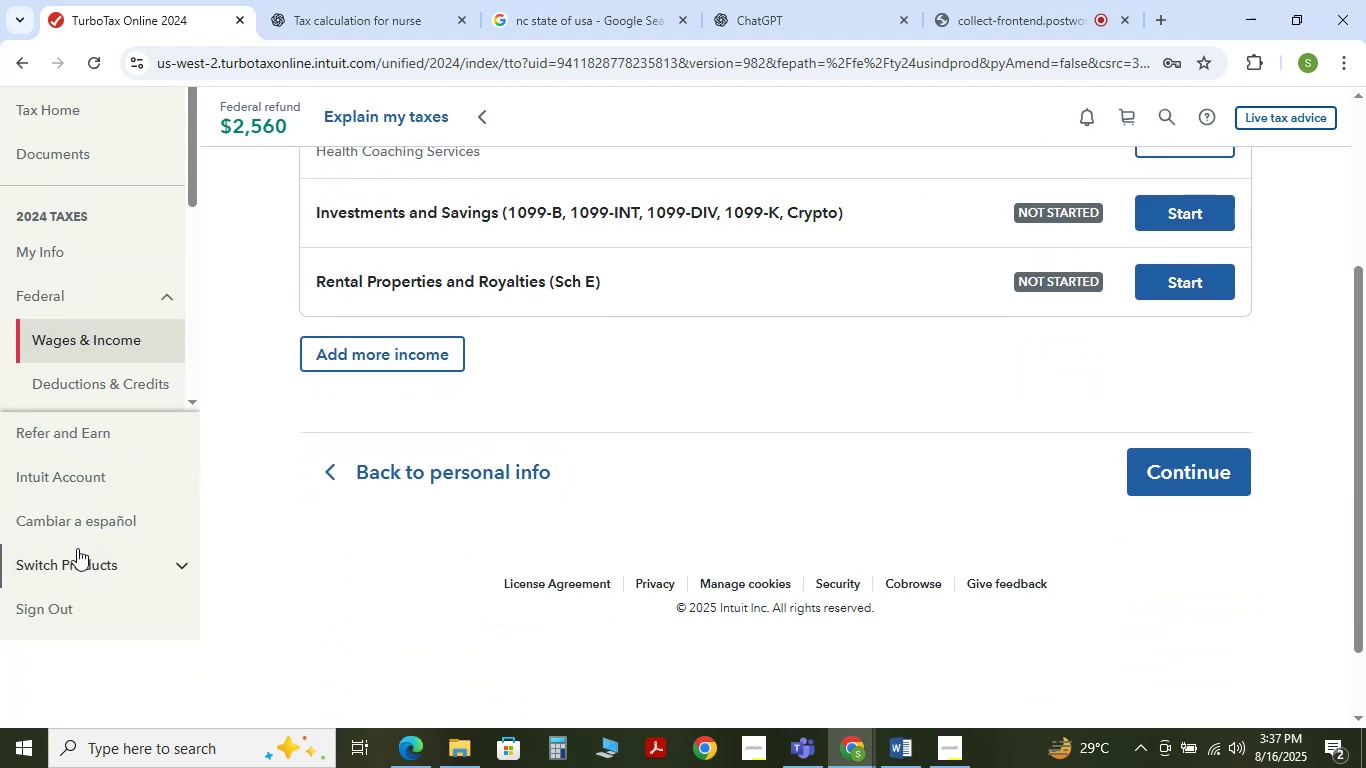 
left_click([76, 555])
 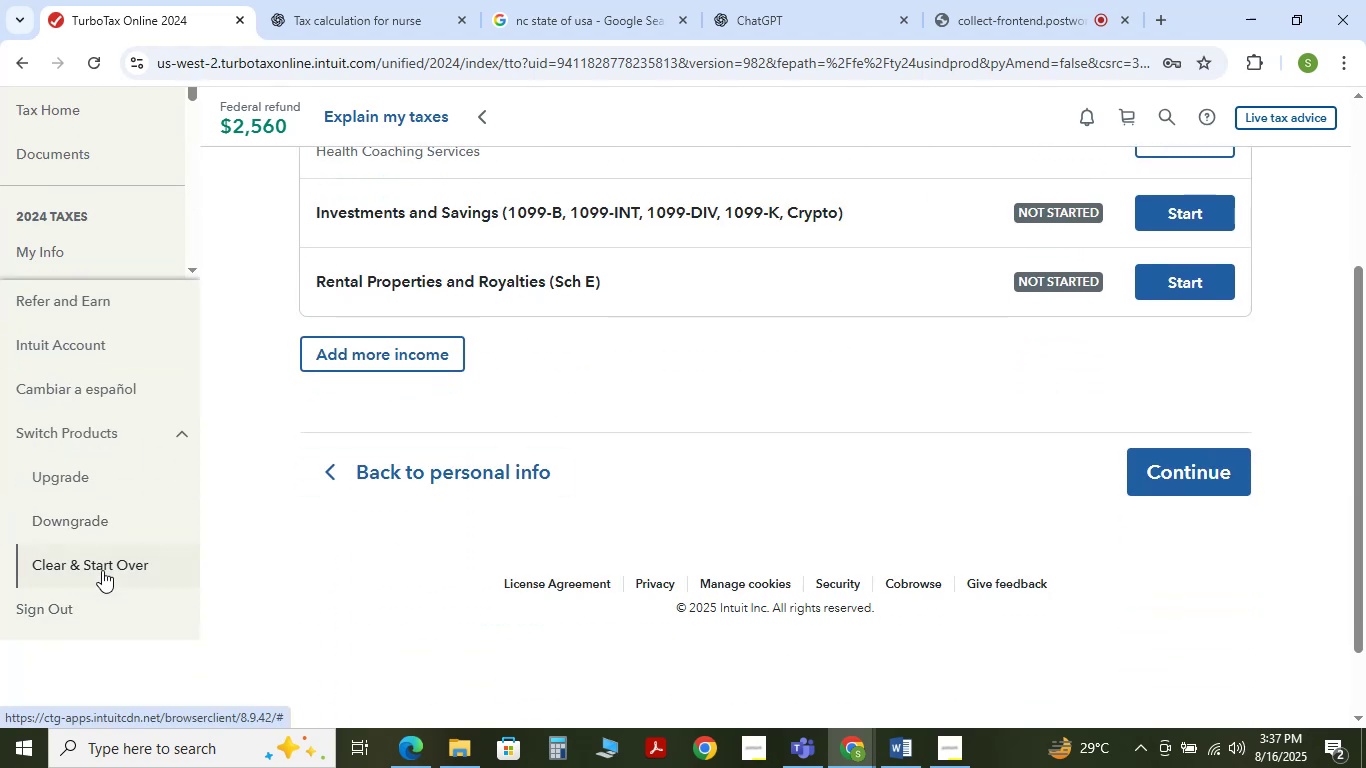 
left_click([102, 568])
 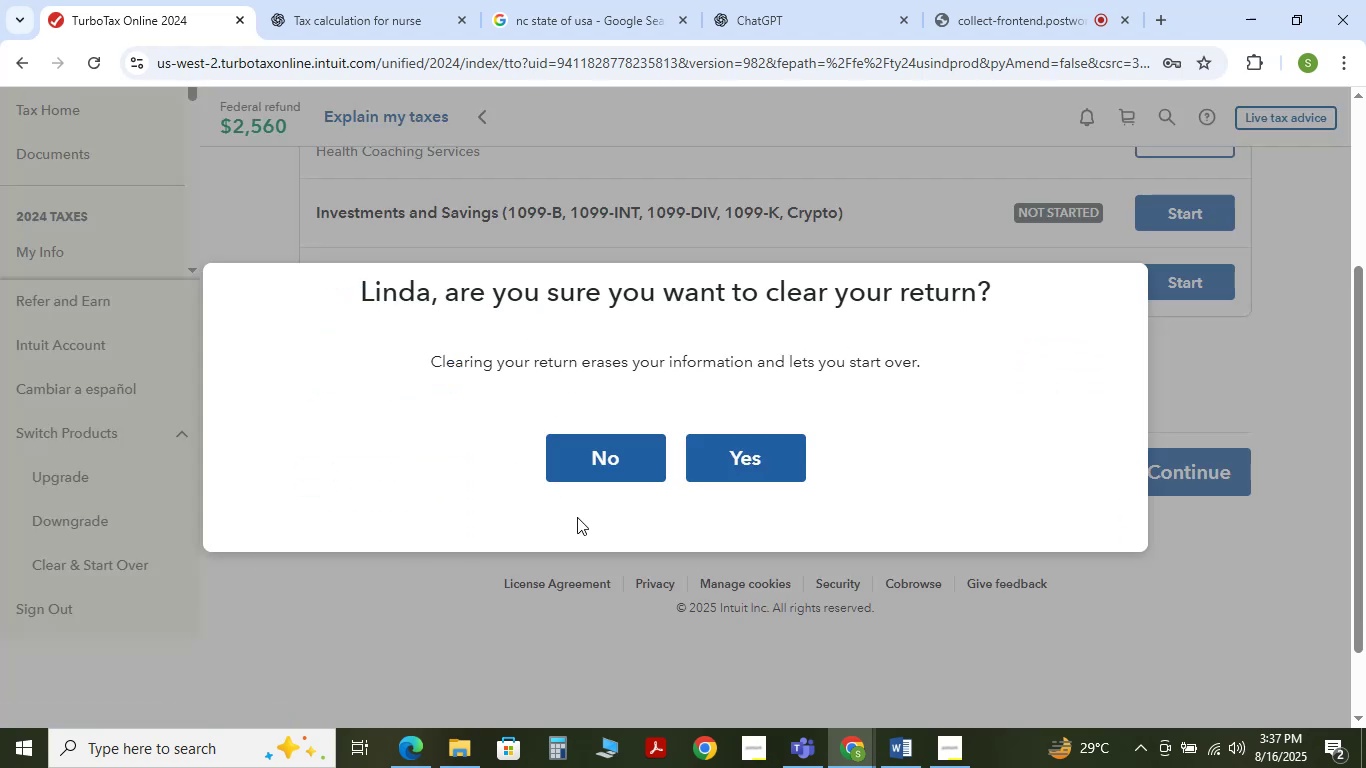 